 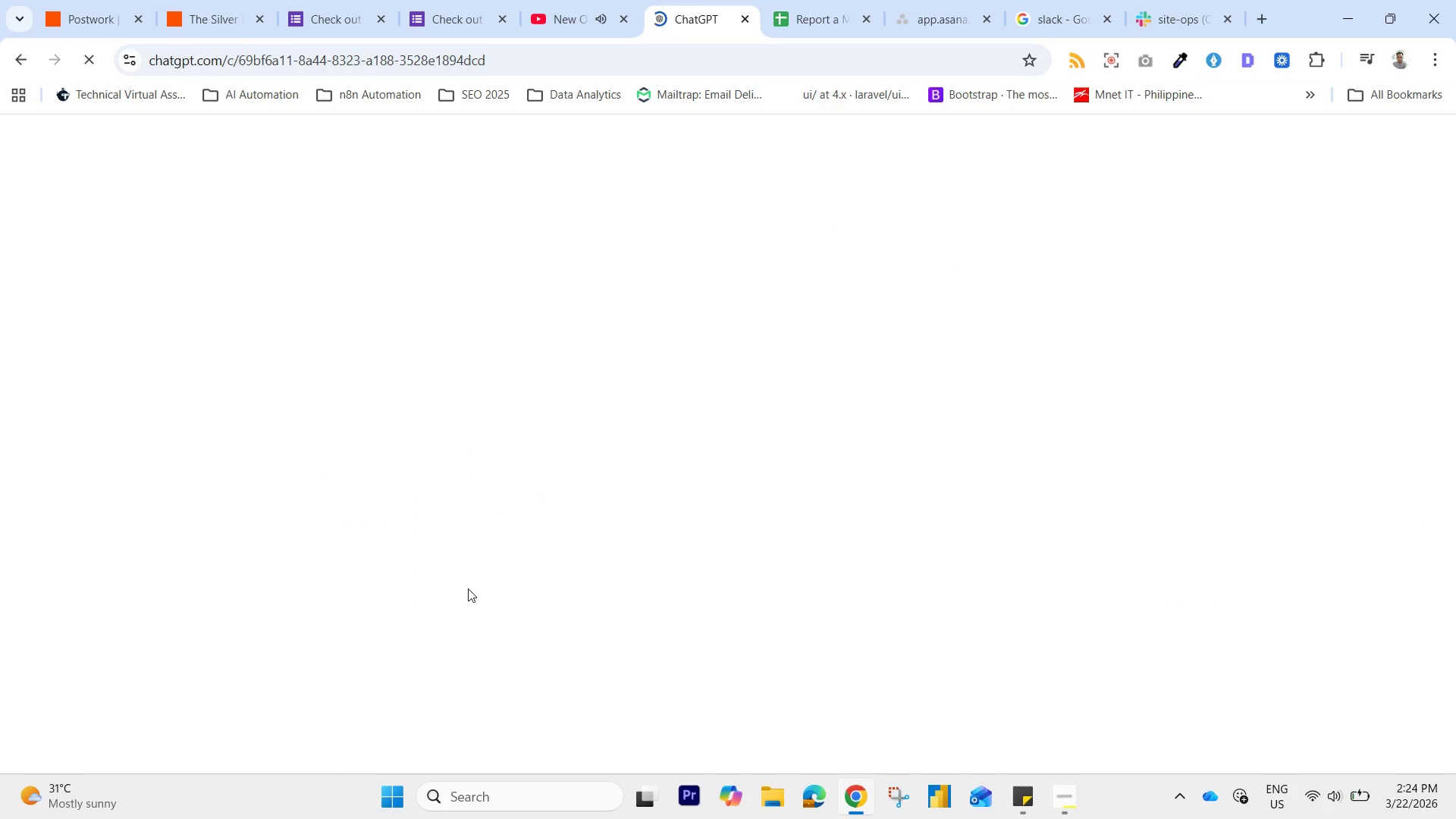 
key(Control+V)
 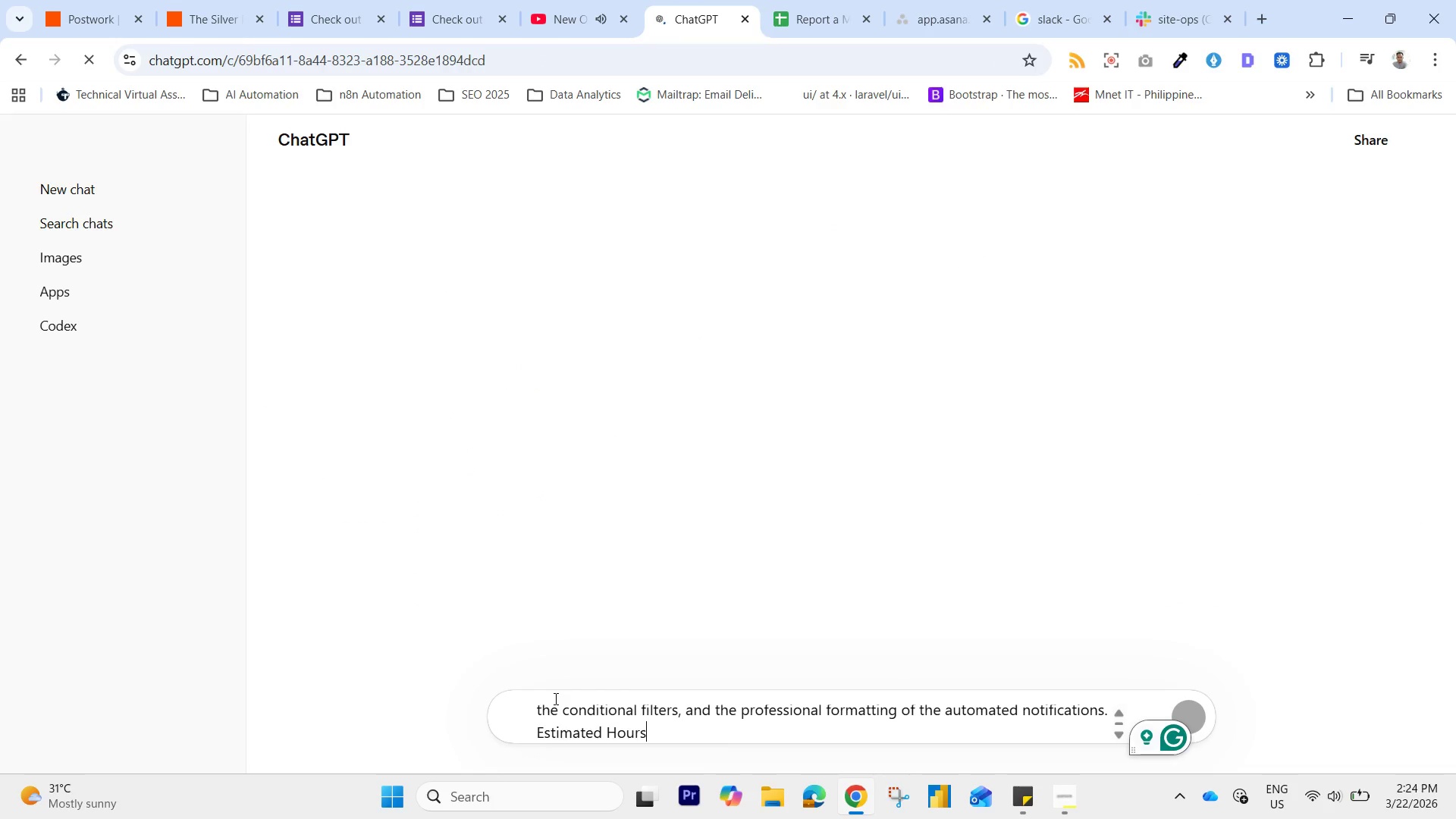 
key(Enter)
 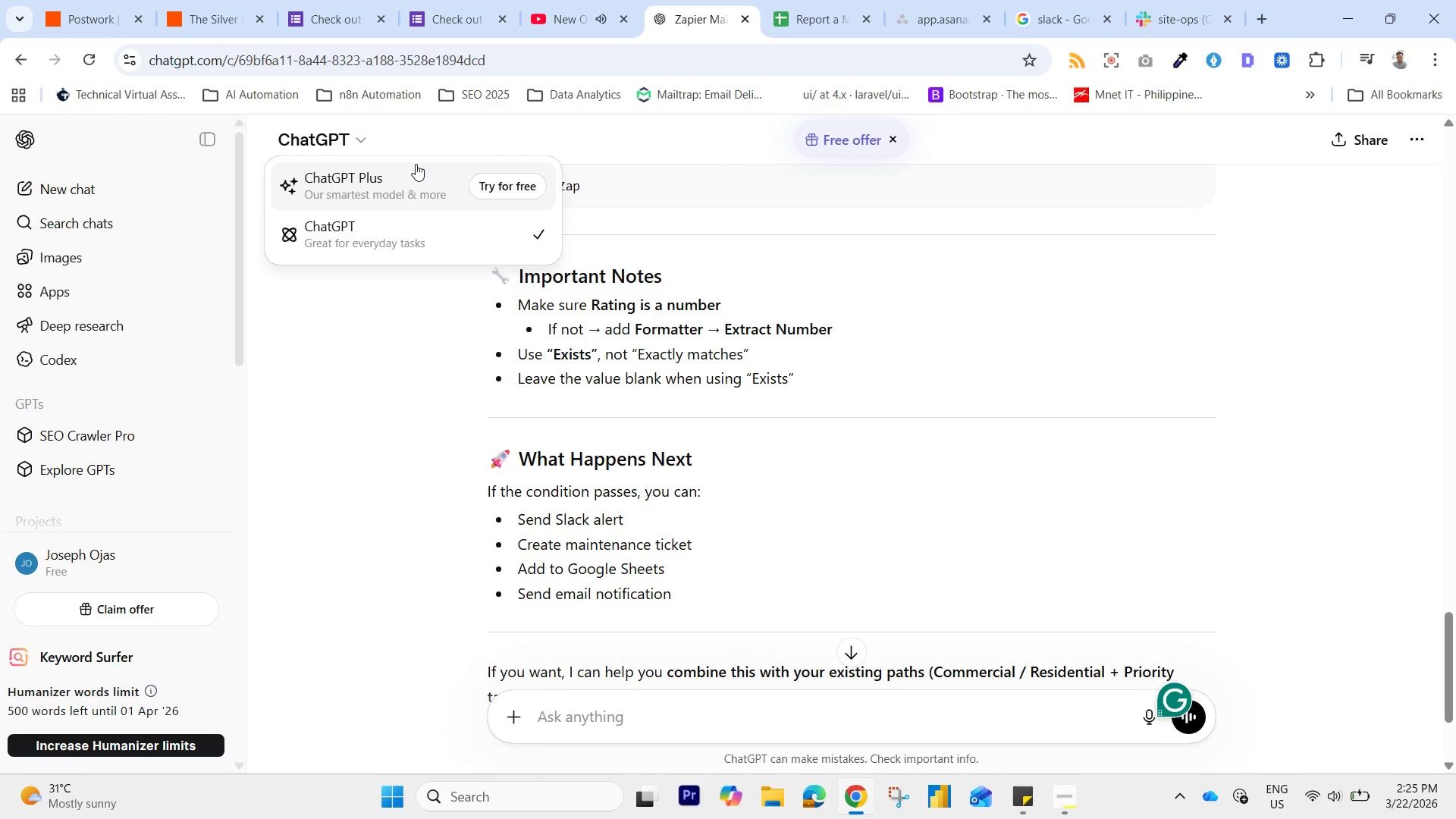 
wait(112.88)
 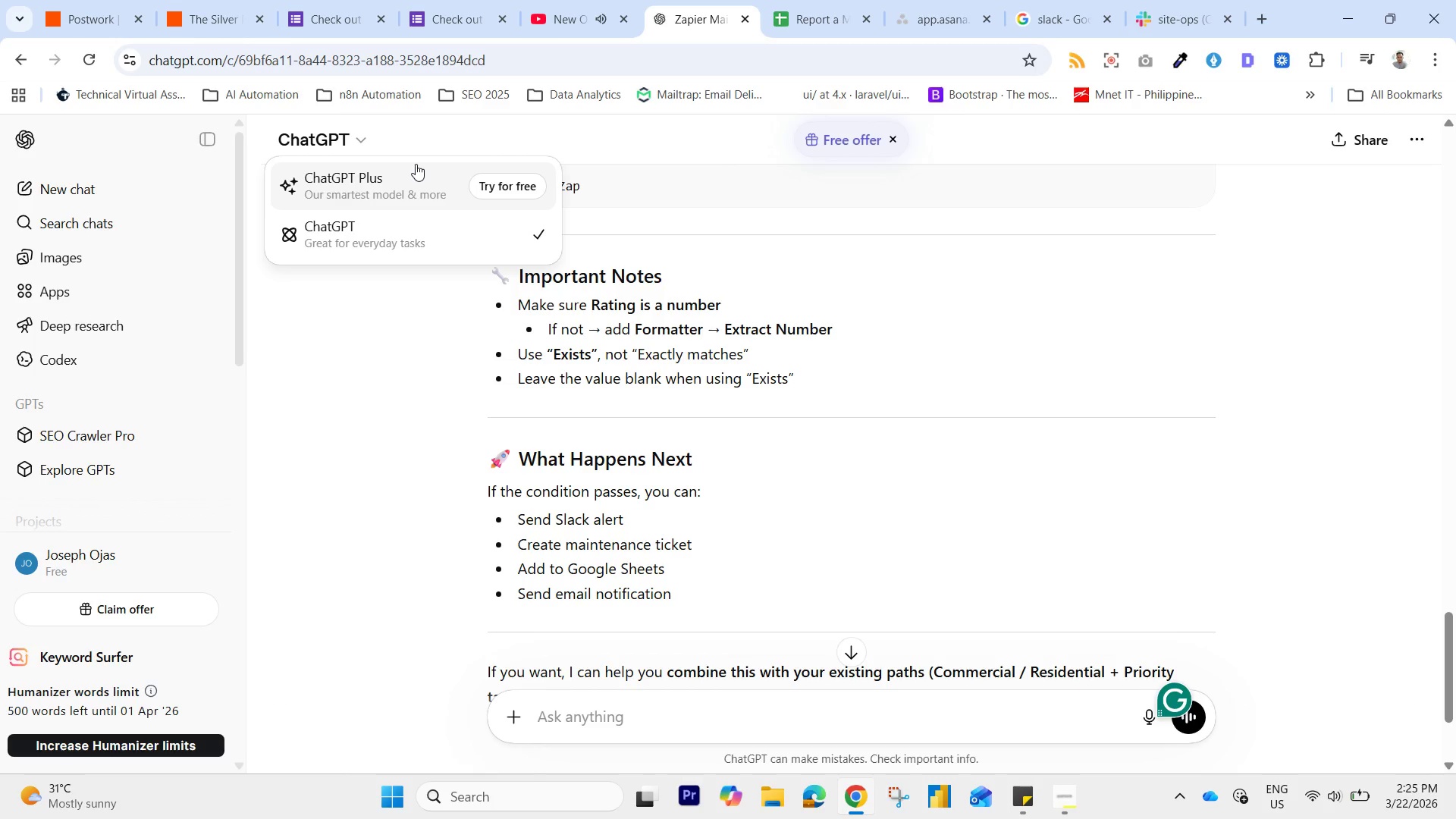 
scroll: coordinate [426, 8], scroll_direction: up, amount: 3.0
 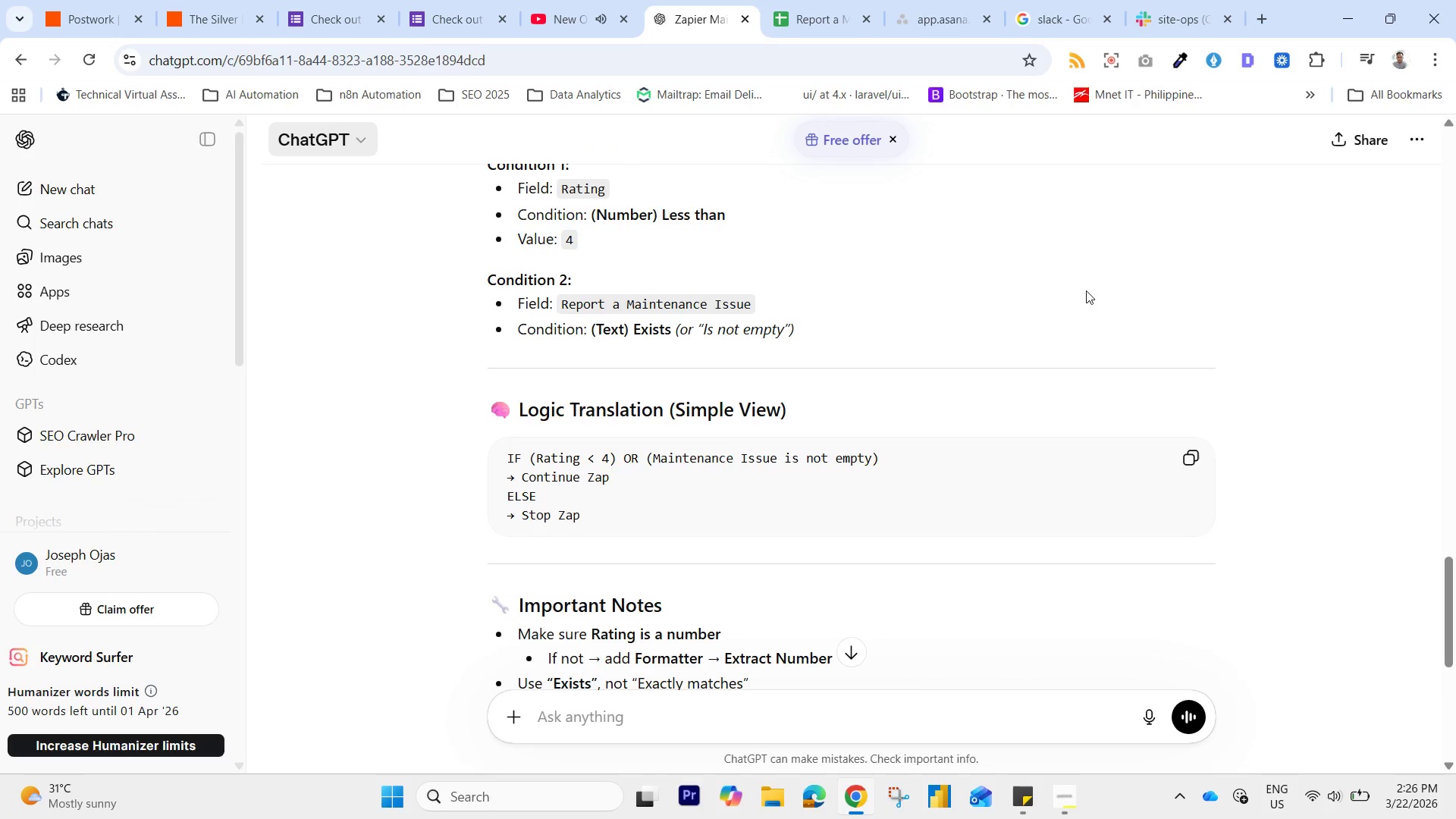 
left_click([1078, 300])
 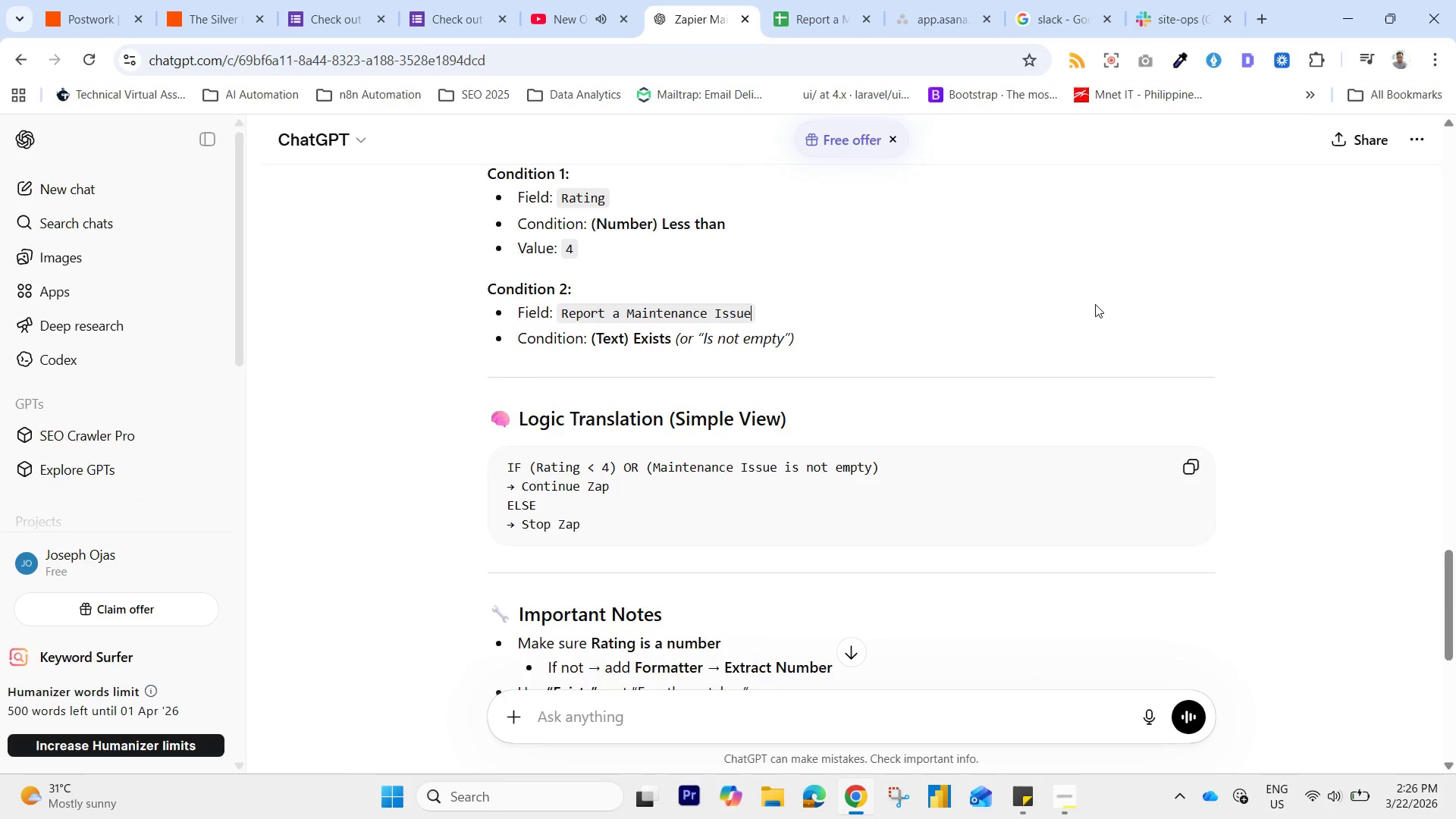 
scroll: coordinate [1081, 315], scroll_direction: up, amount: 3.0
 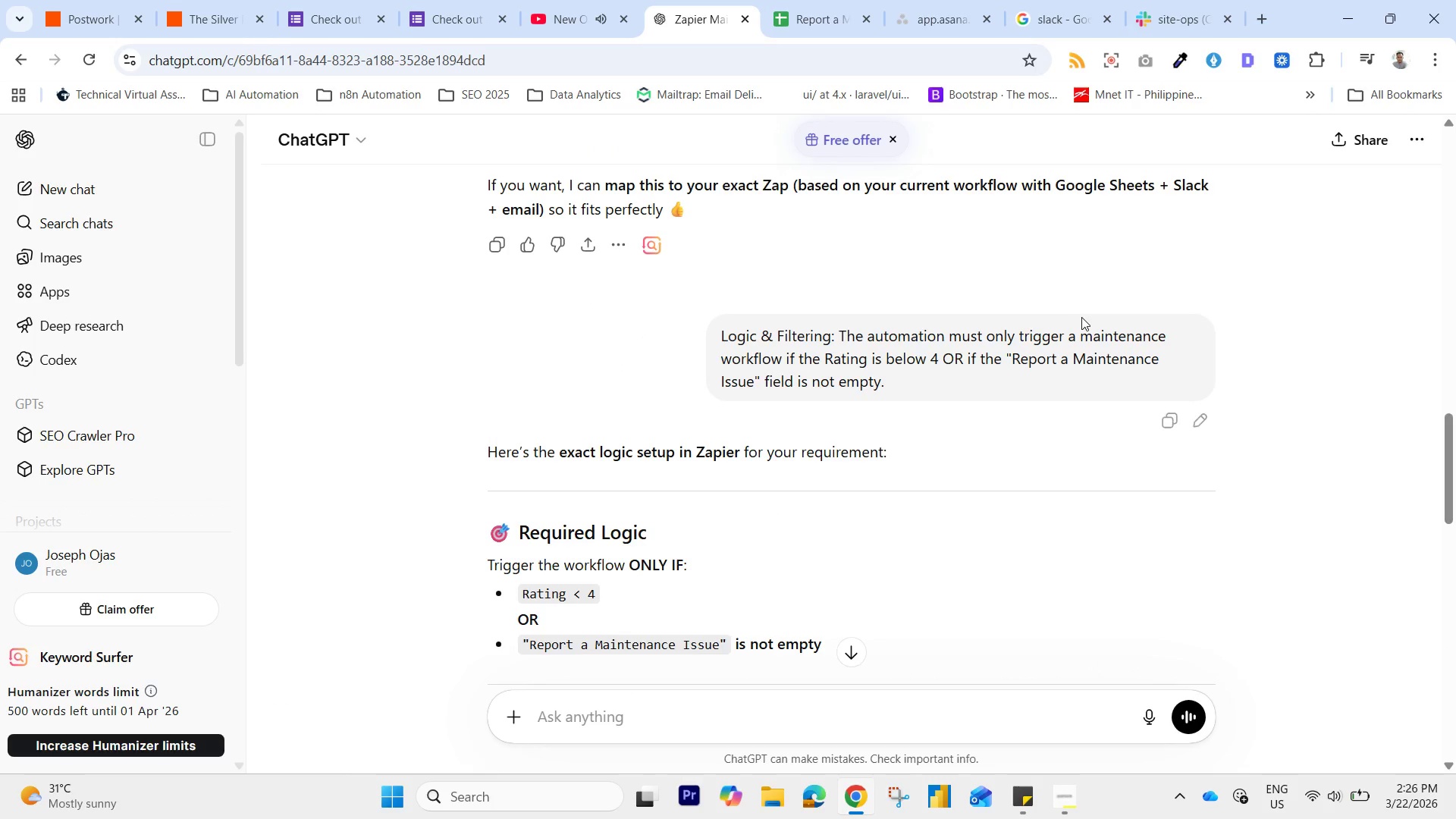 
scroll: coordinate [1079, 323], scroll_direction: down, amount: 1.0
 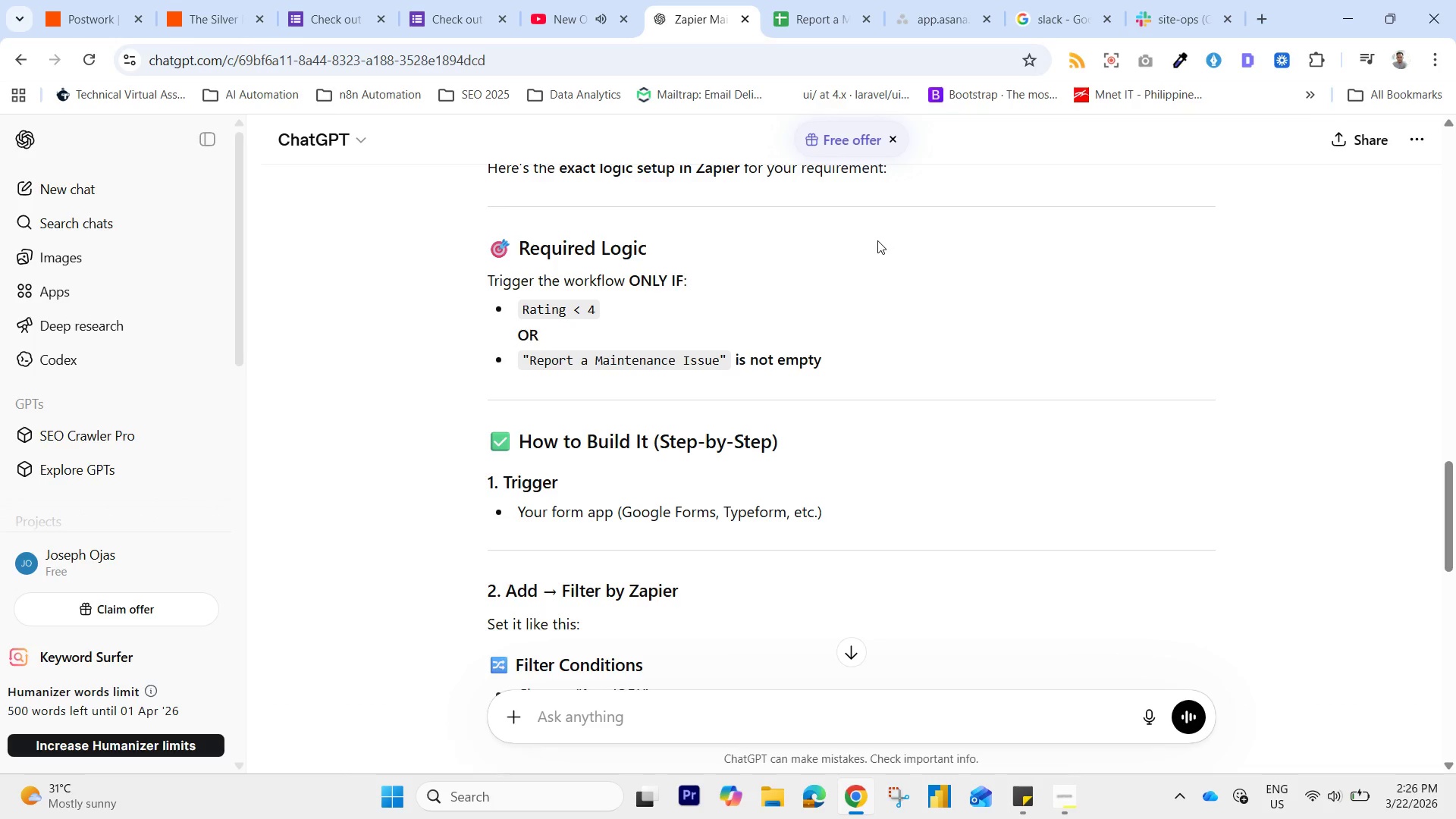 
wait(7.51)
 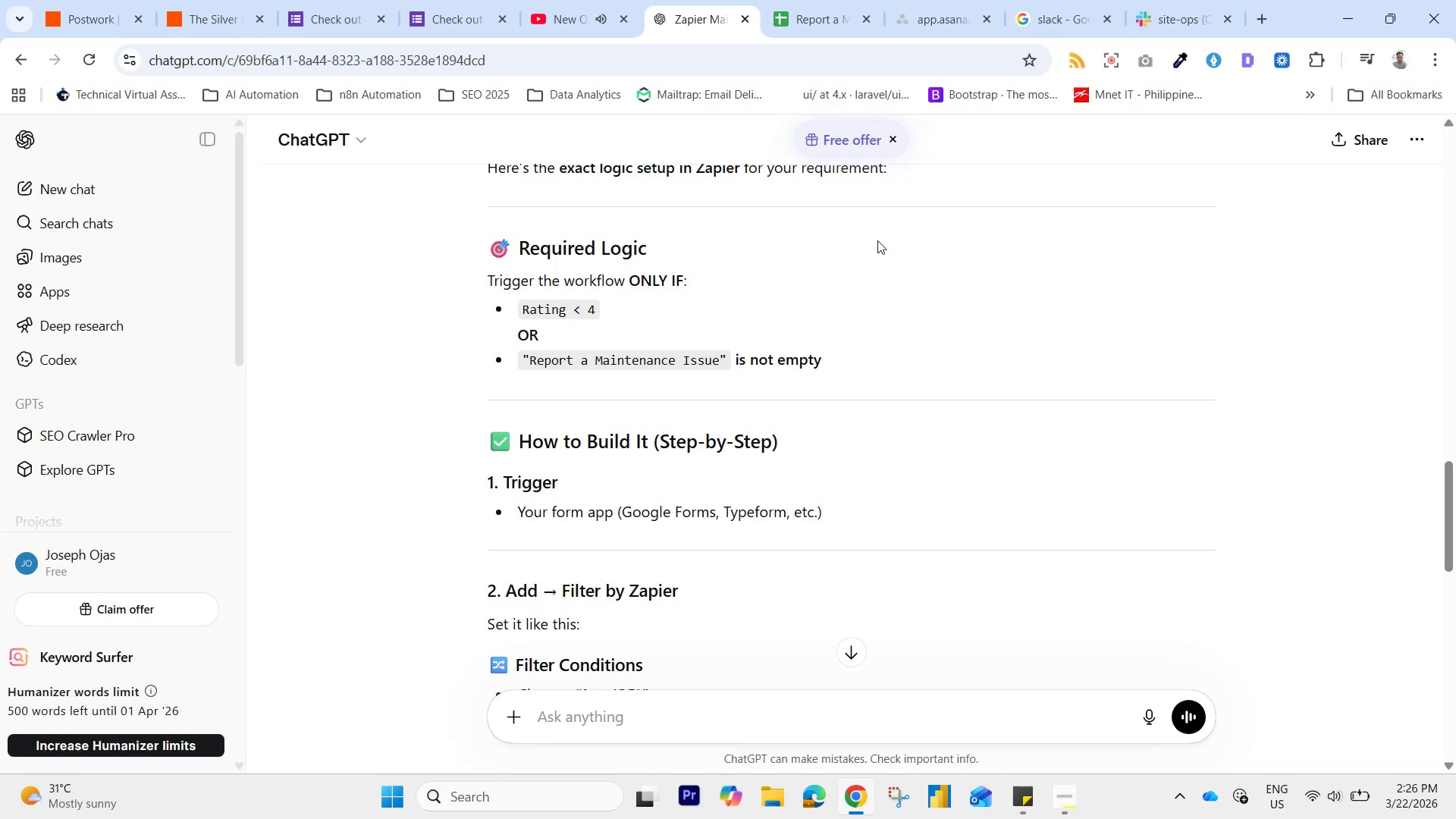 
left_click([228, 0])
 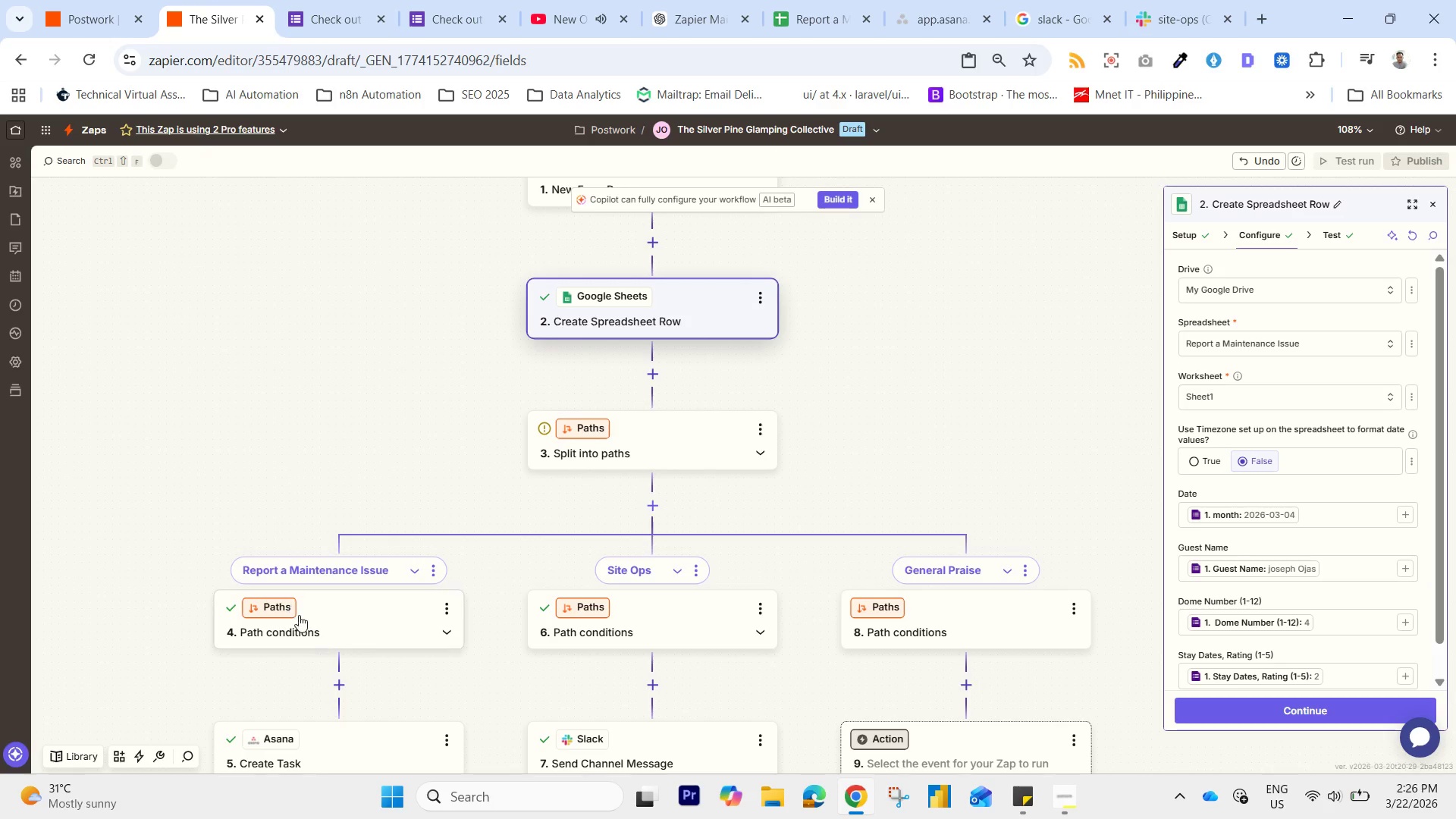 
left_click([312, 626])
 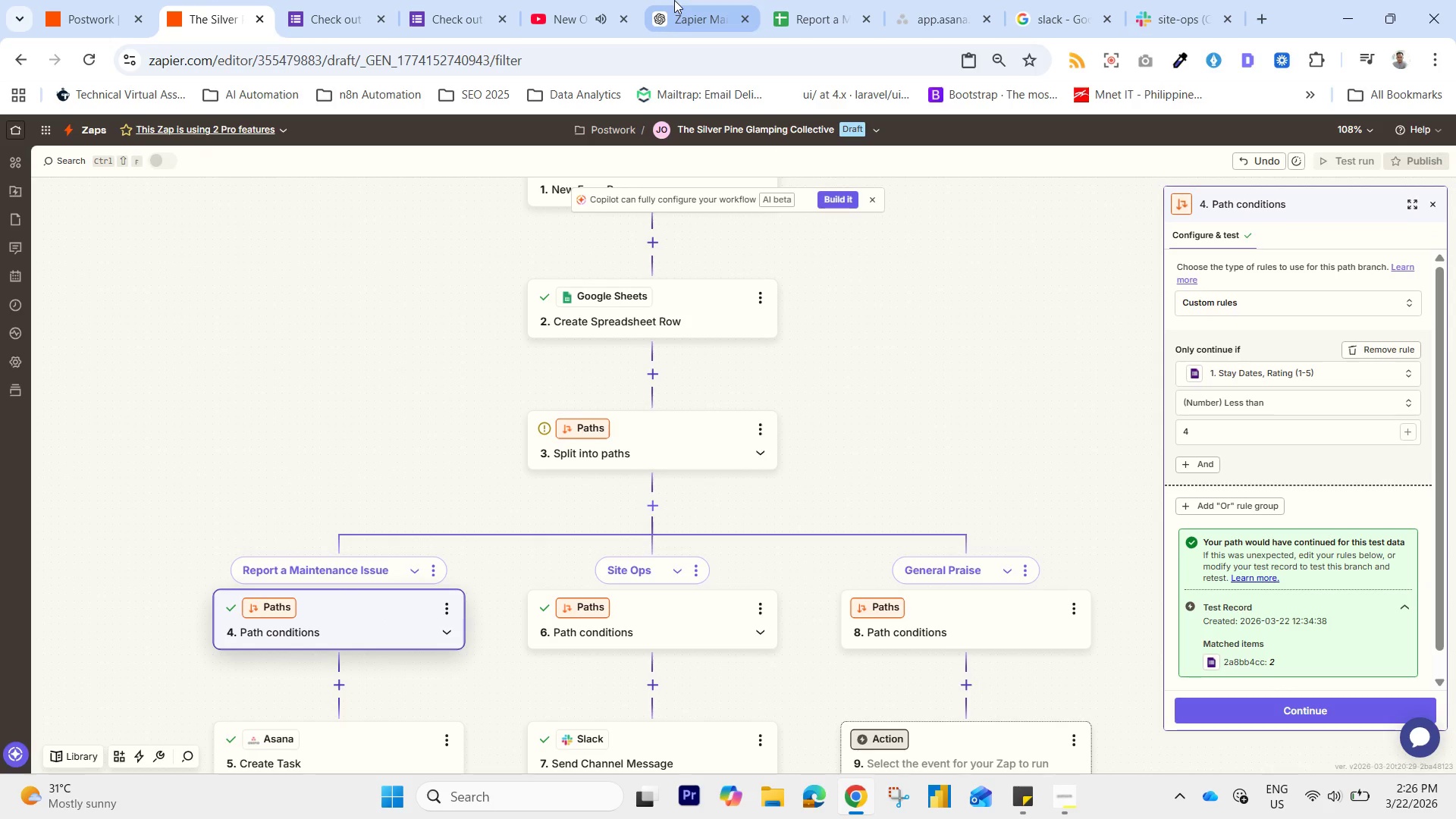 
left_click([710, 7])
 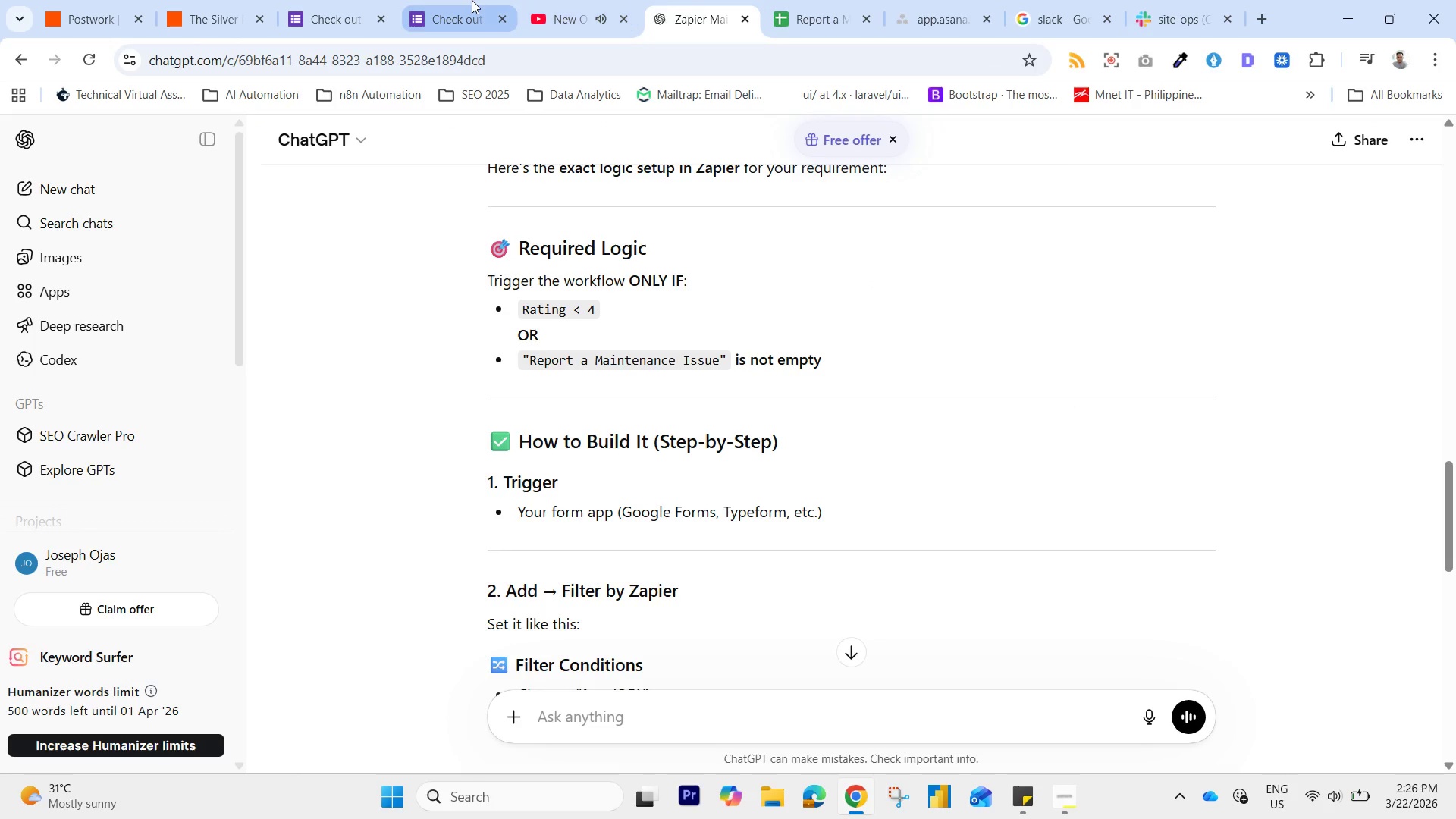 
wait(12.62)
 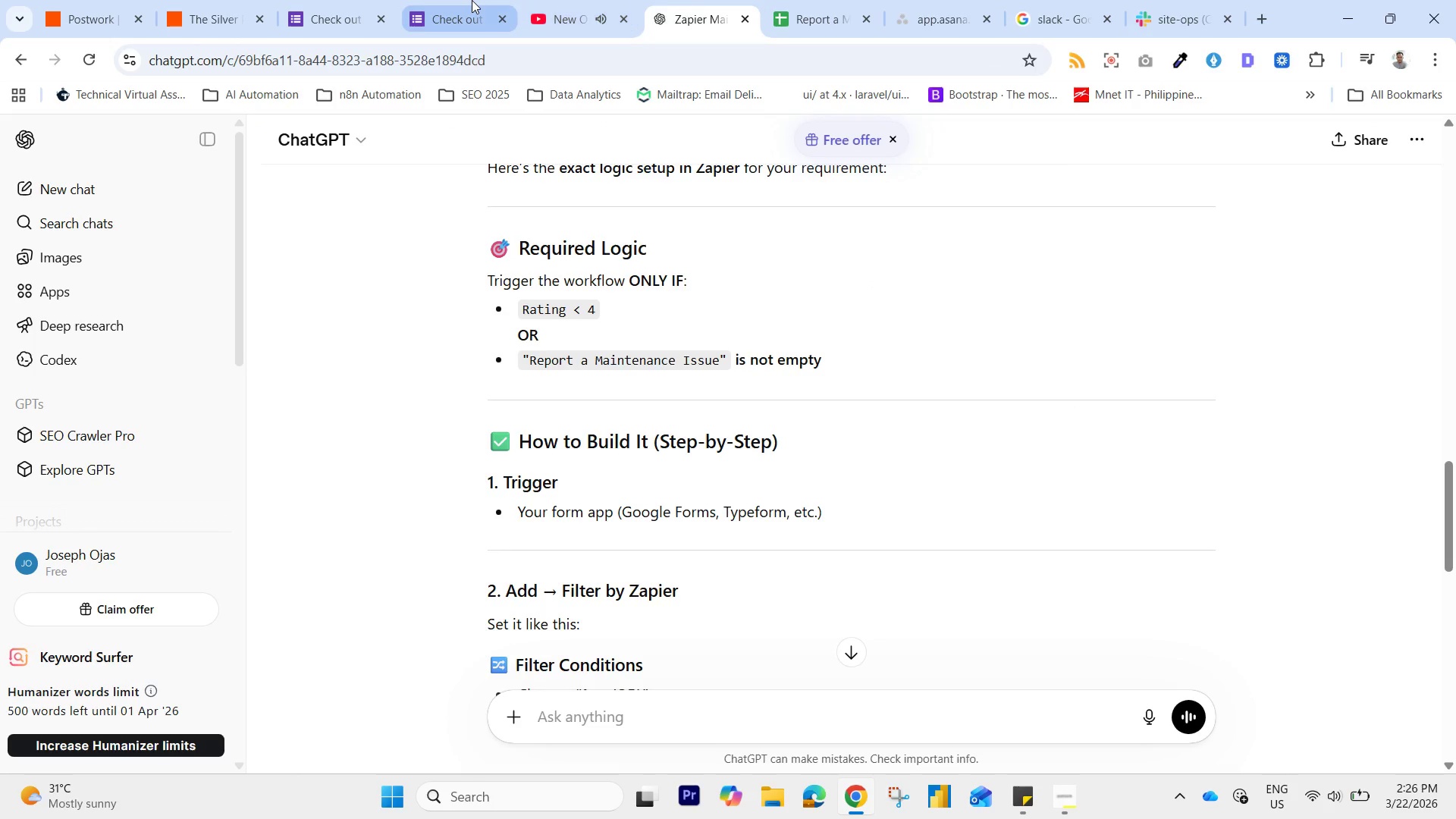 
left_click_drag(start_coordinate=[532, 359], to_coordinate=[718, 358])
 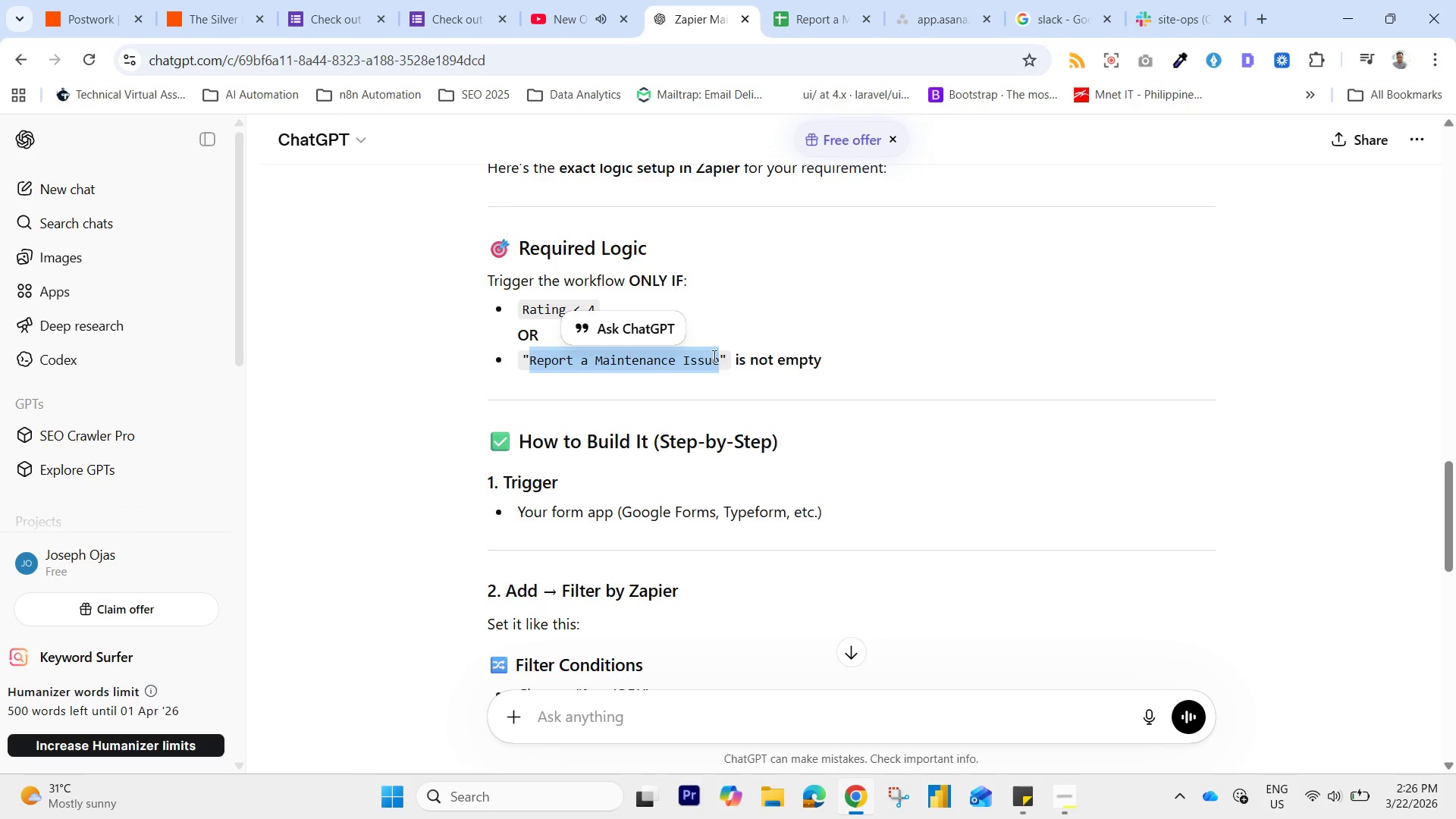 
key(Control+C)
 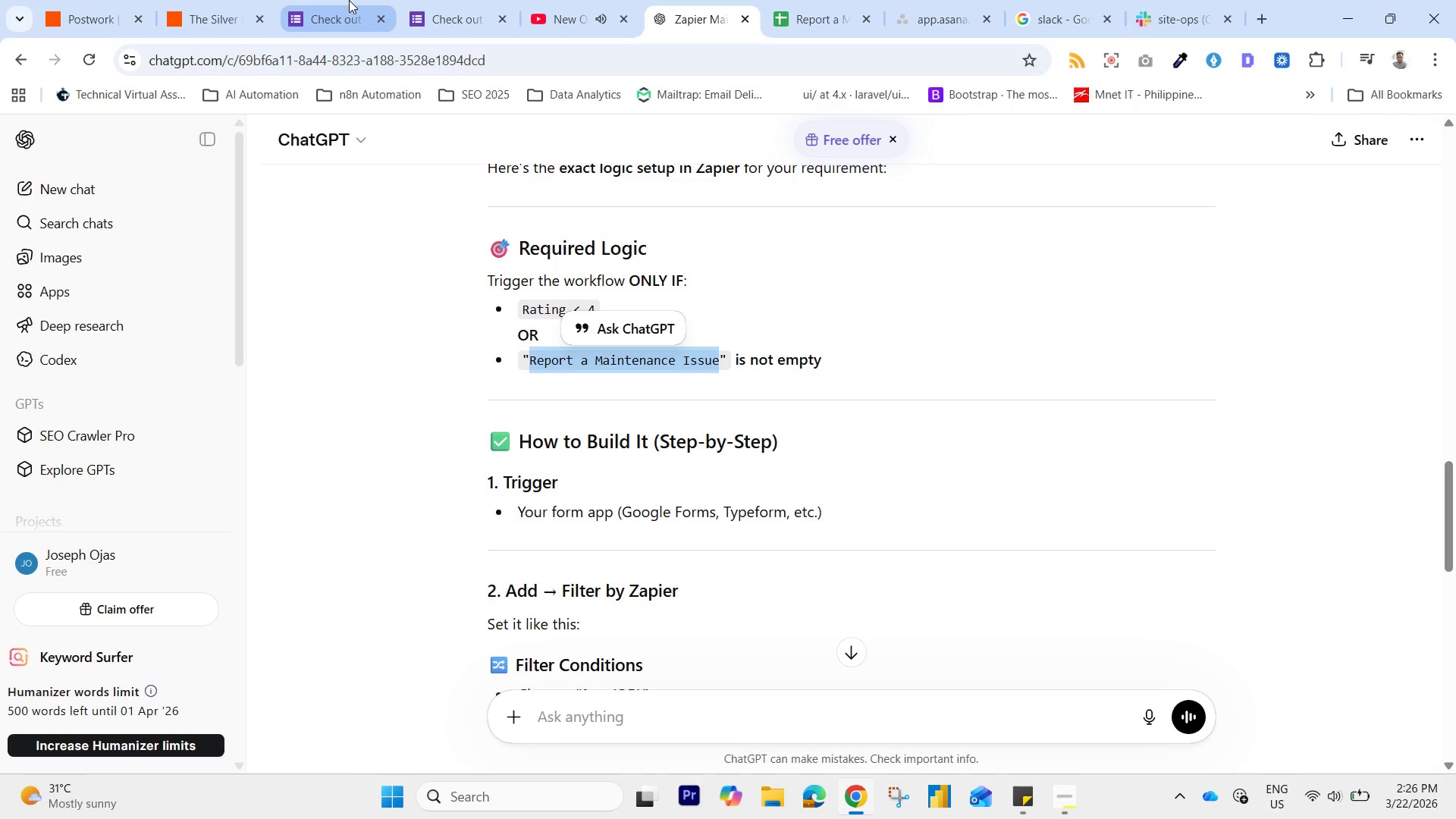 
left_click([89, 0])
 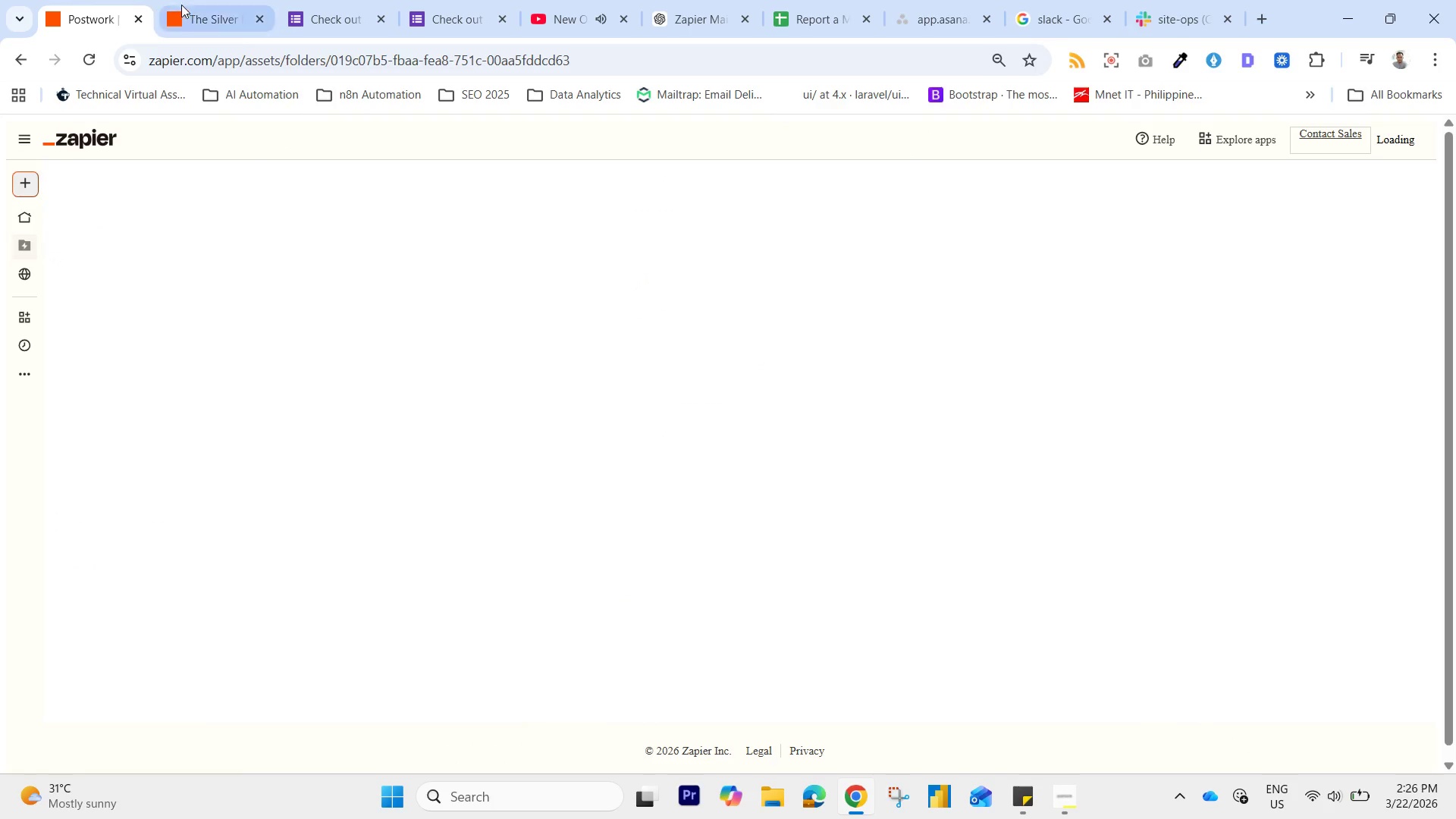 
left_click([208, 8])
 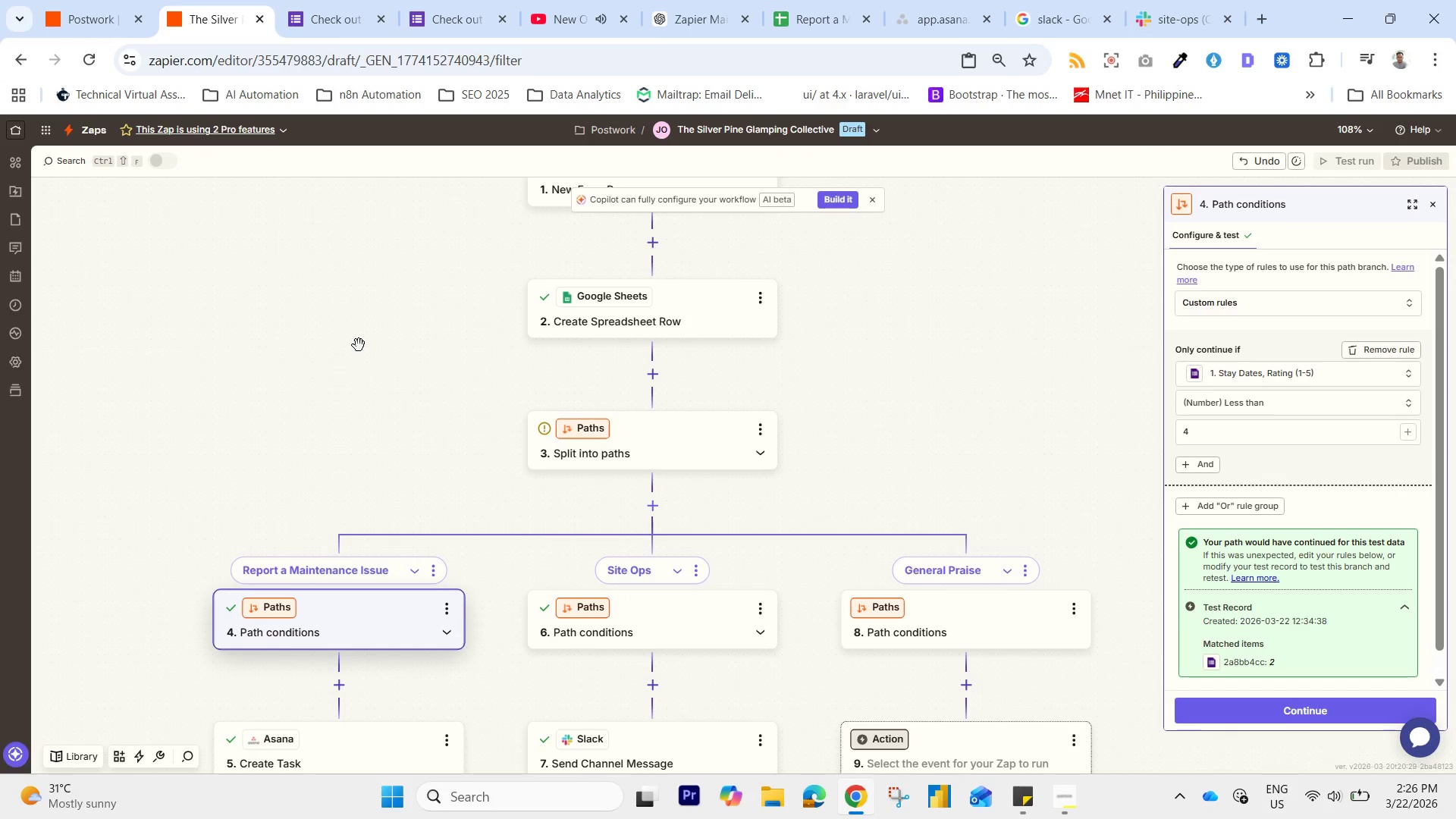 
left_click_drag(start_coordinate=[339, 463], to_coordinate=[342, 404])
 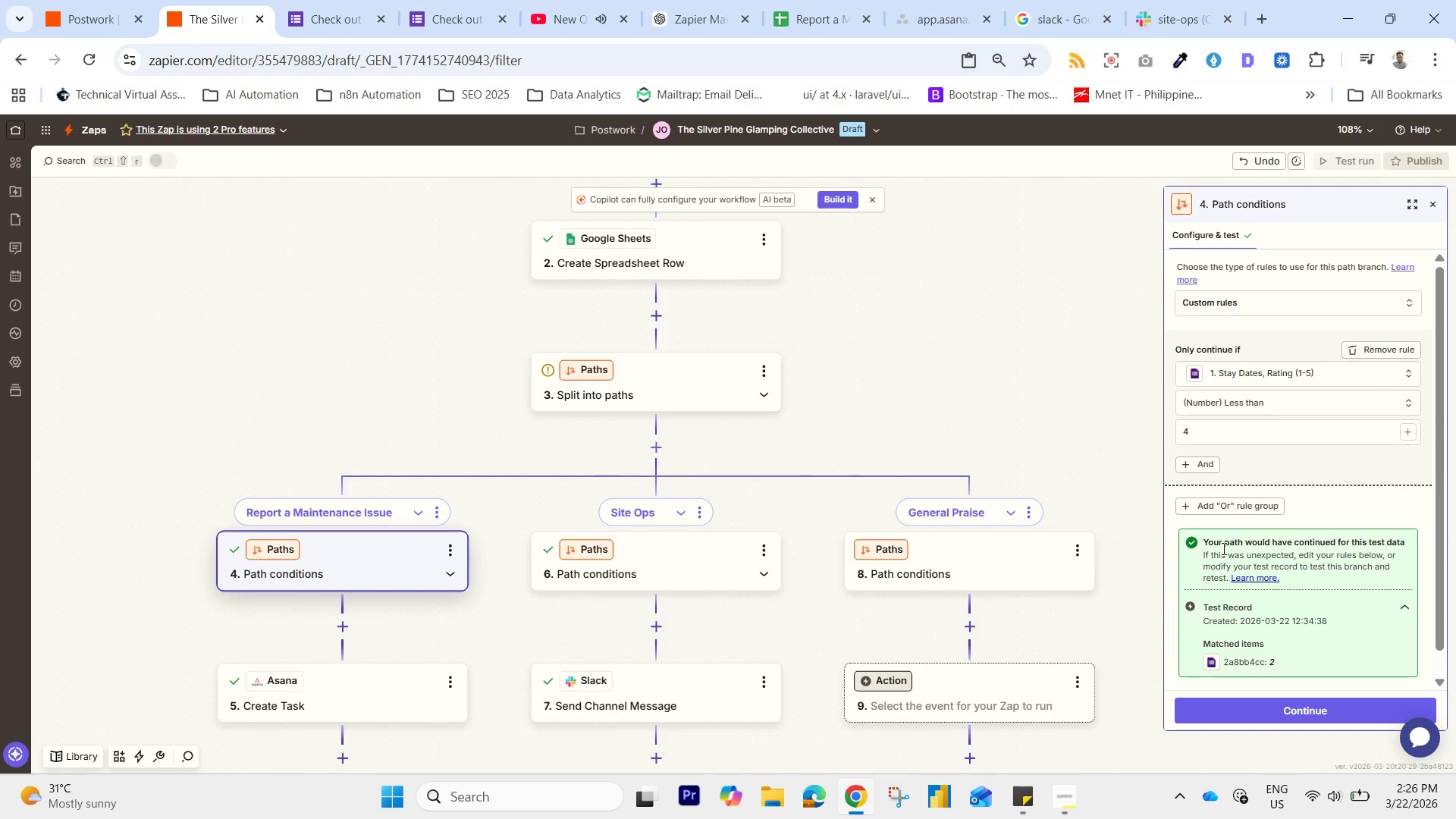 
left_click([1237, 504])
 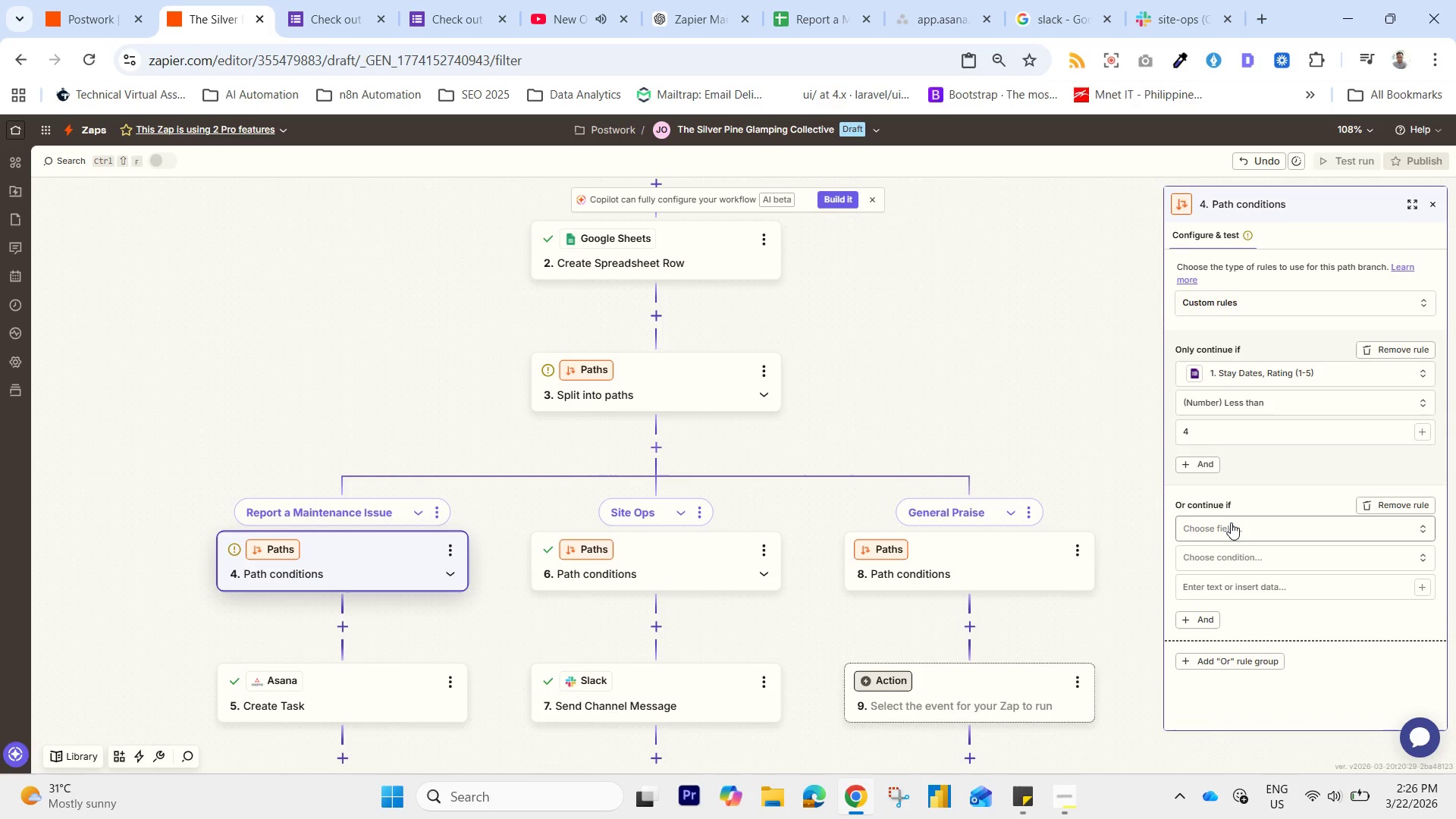 
left_click([1228, 523])
 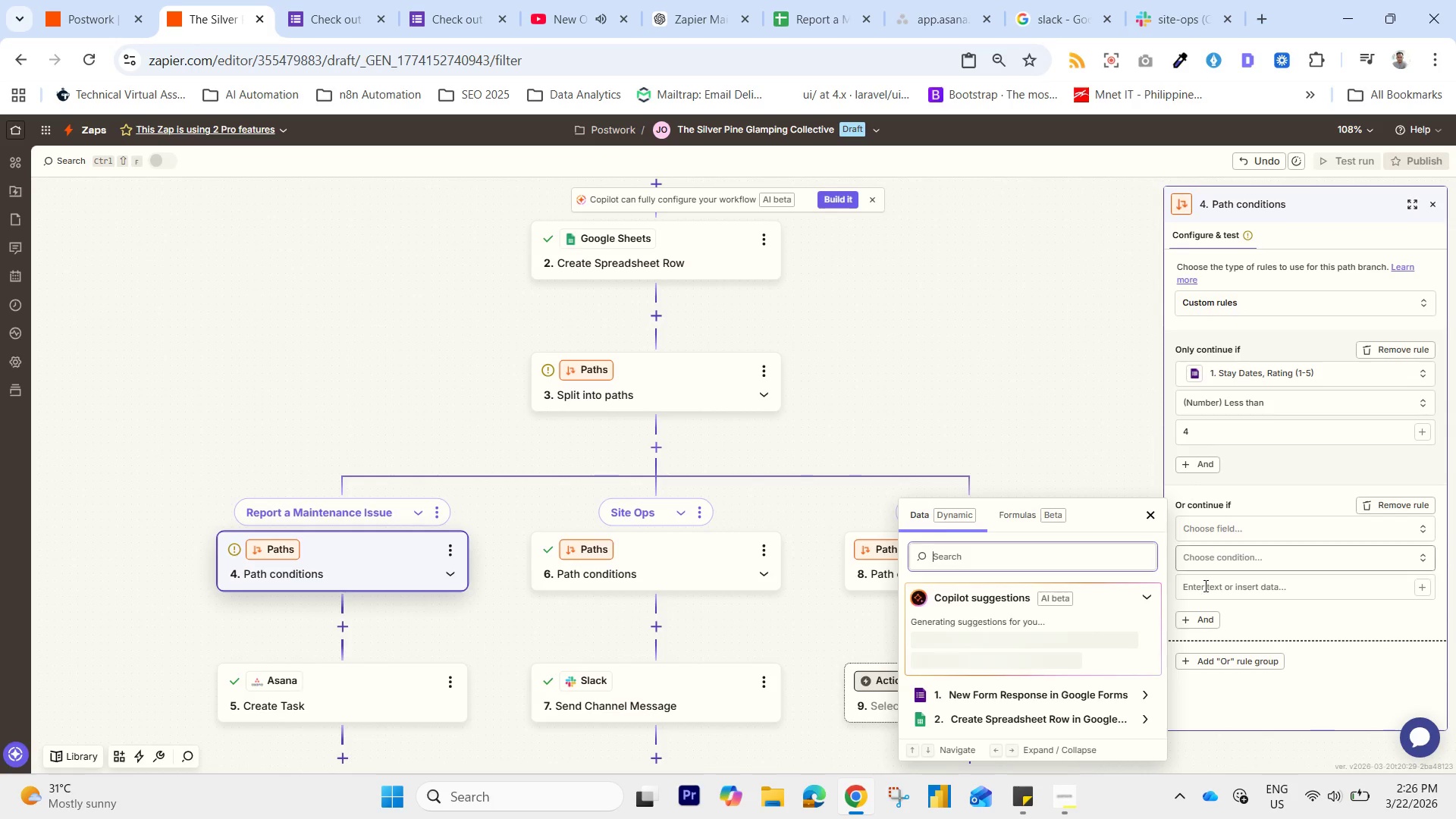 
left_click([1122, 701])
 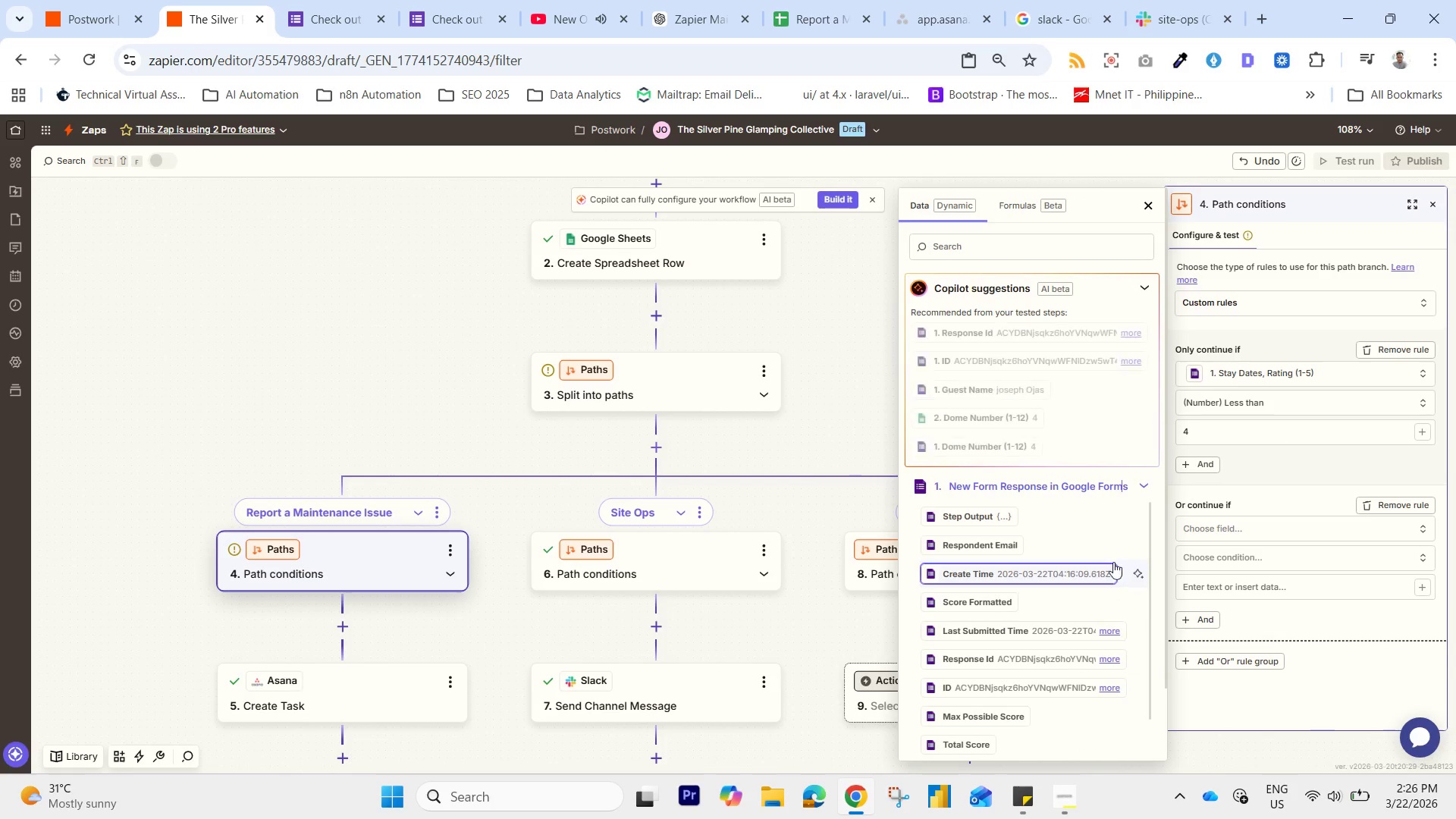 
scroll: coordinate [1109, 557], scroll_direction: down, amount: 3.0
 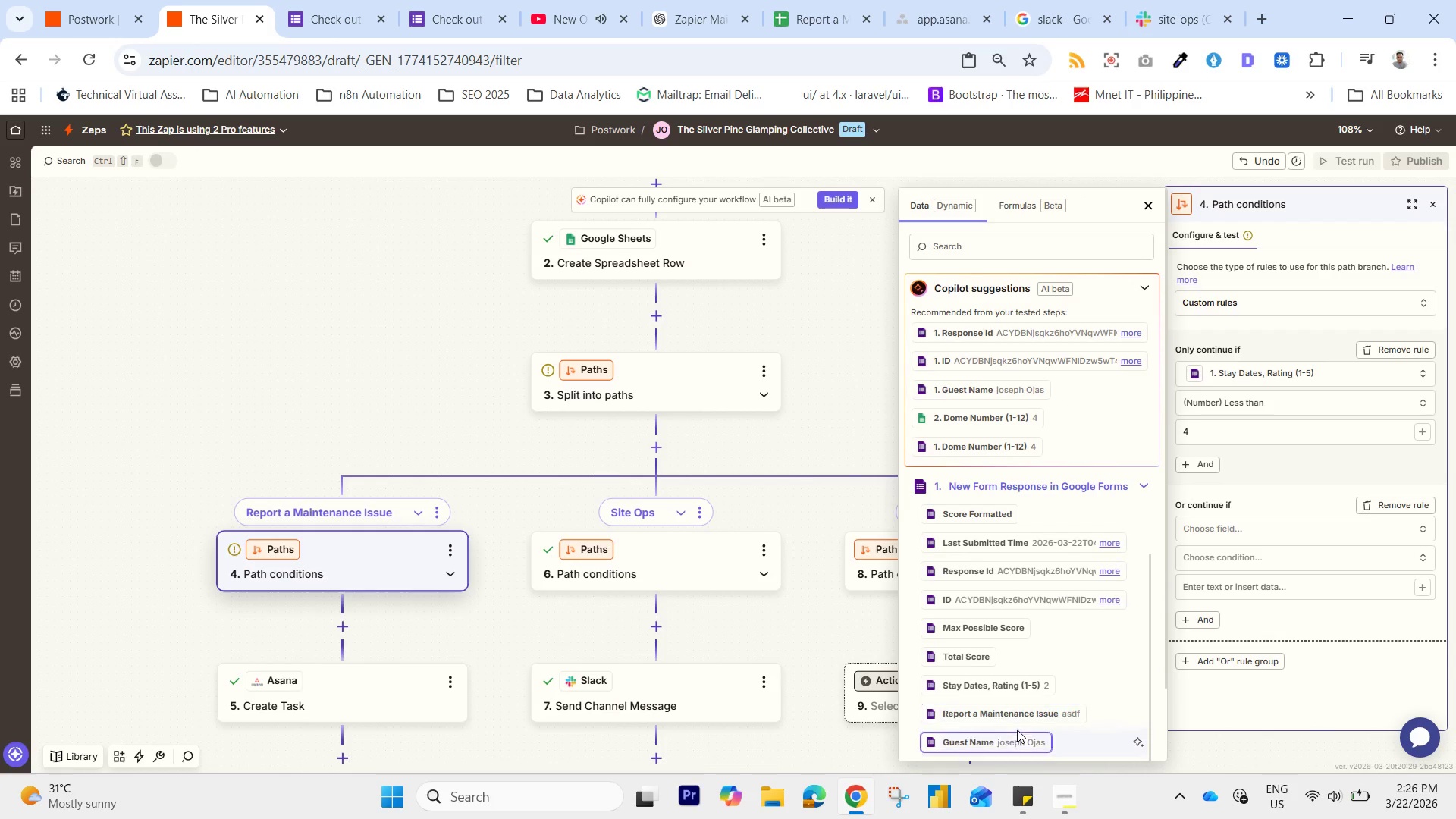 
left_click([1030, 711])
 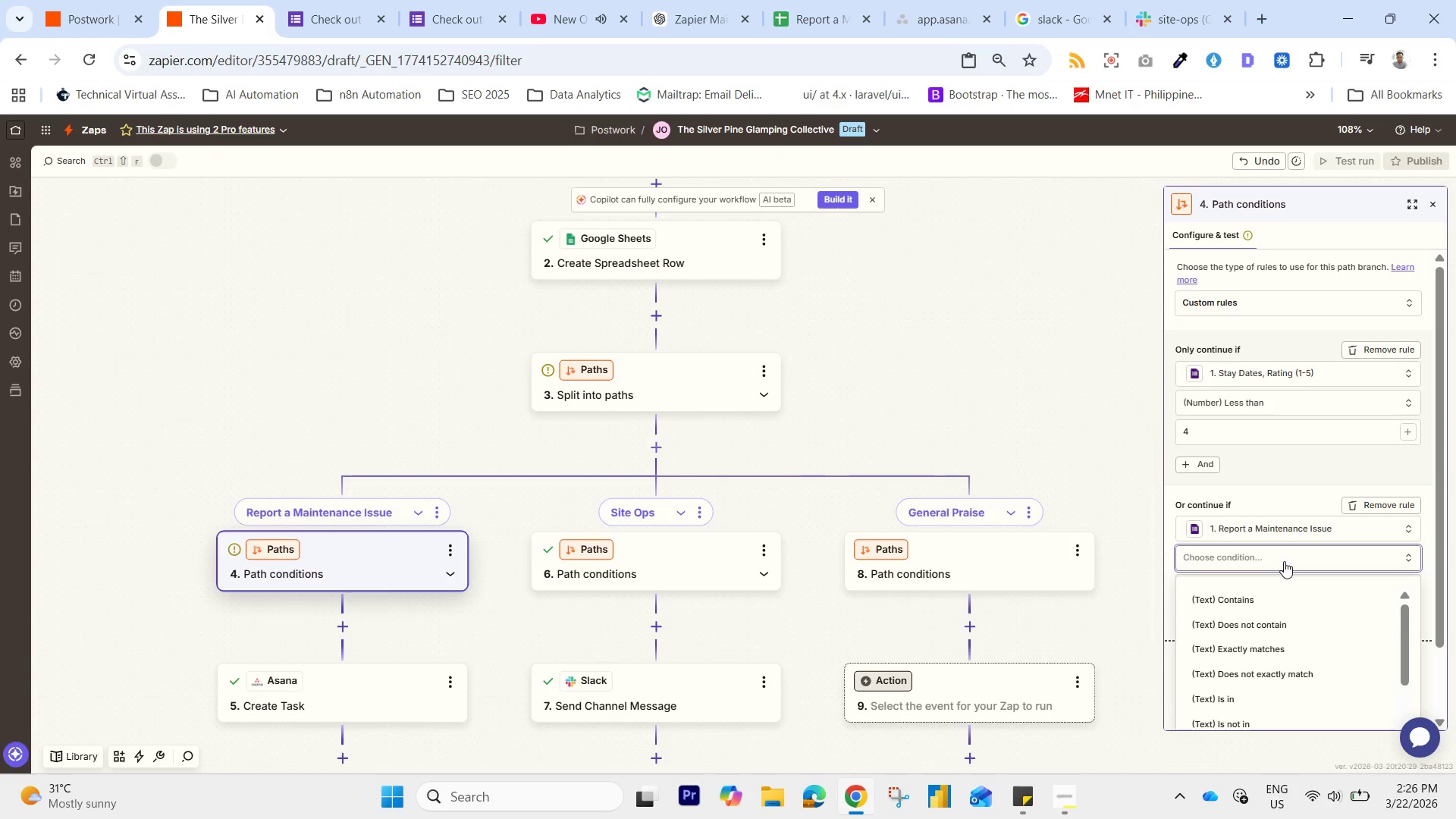 
scroll: coordinate [1264, 661], scroll_direction: down, amount: 3.0
 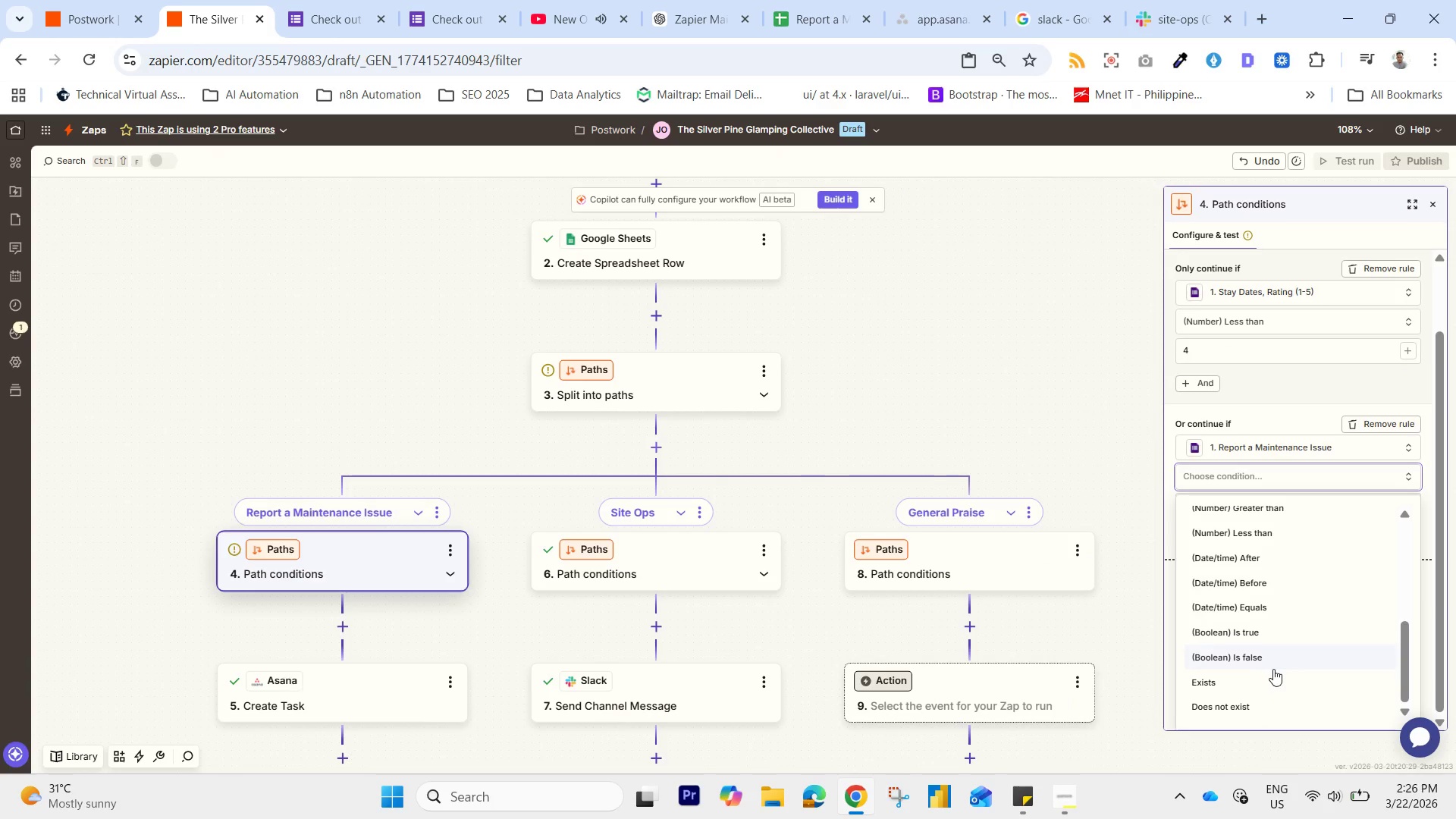 
scroll: coordinate [1273, 670], scroll_direction: up, amount: 1.0
 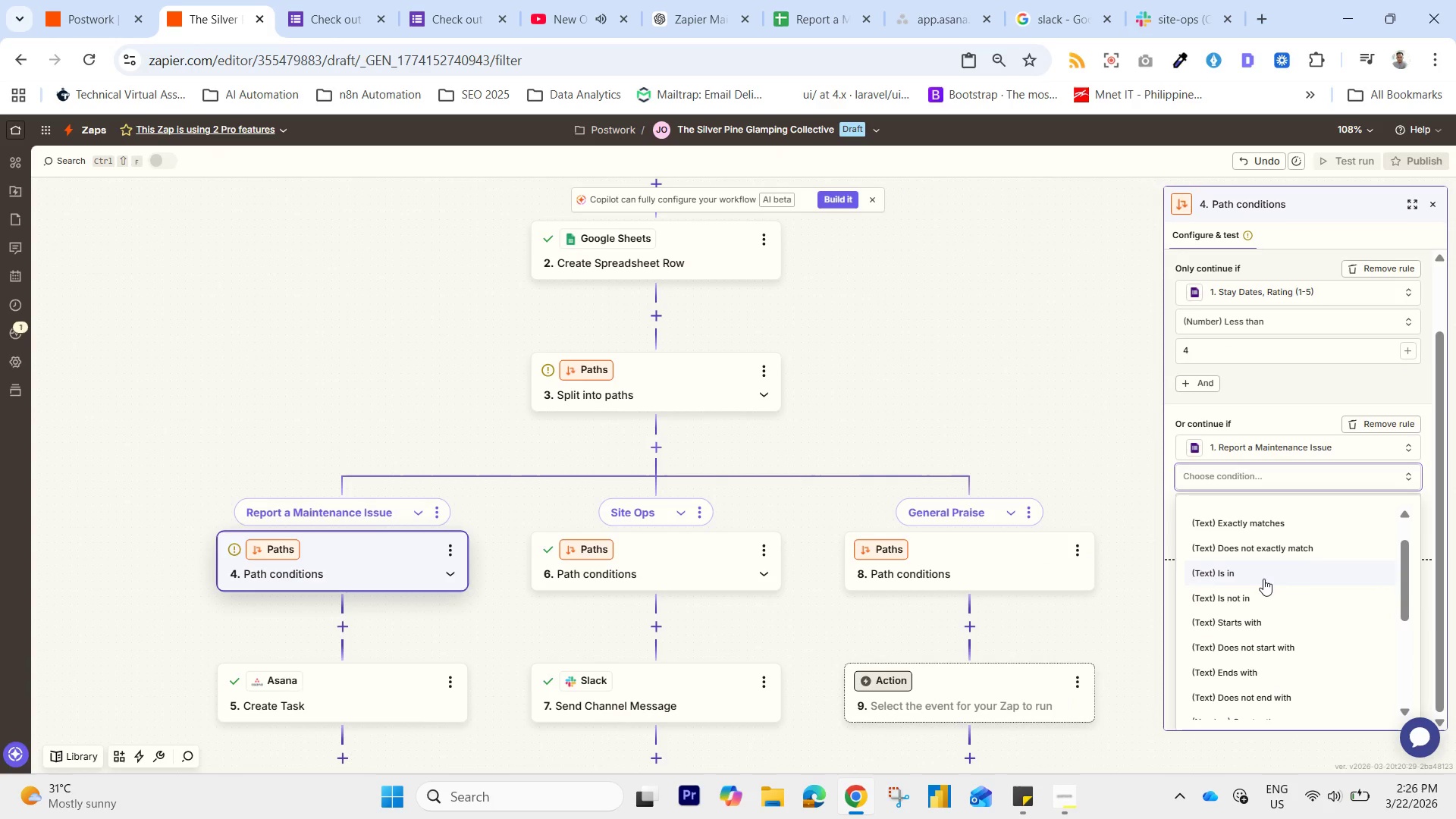 
wait(5.37)
 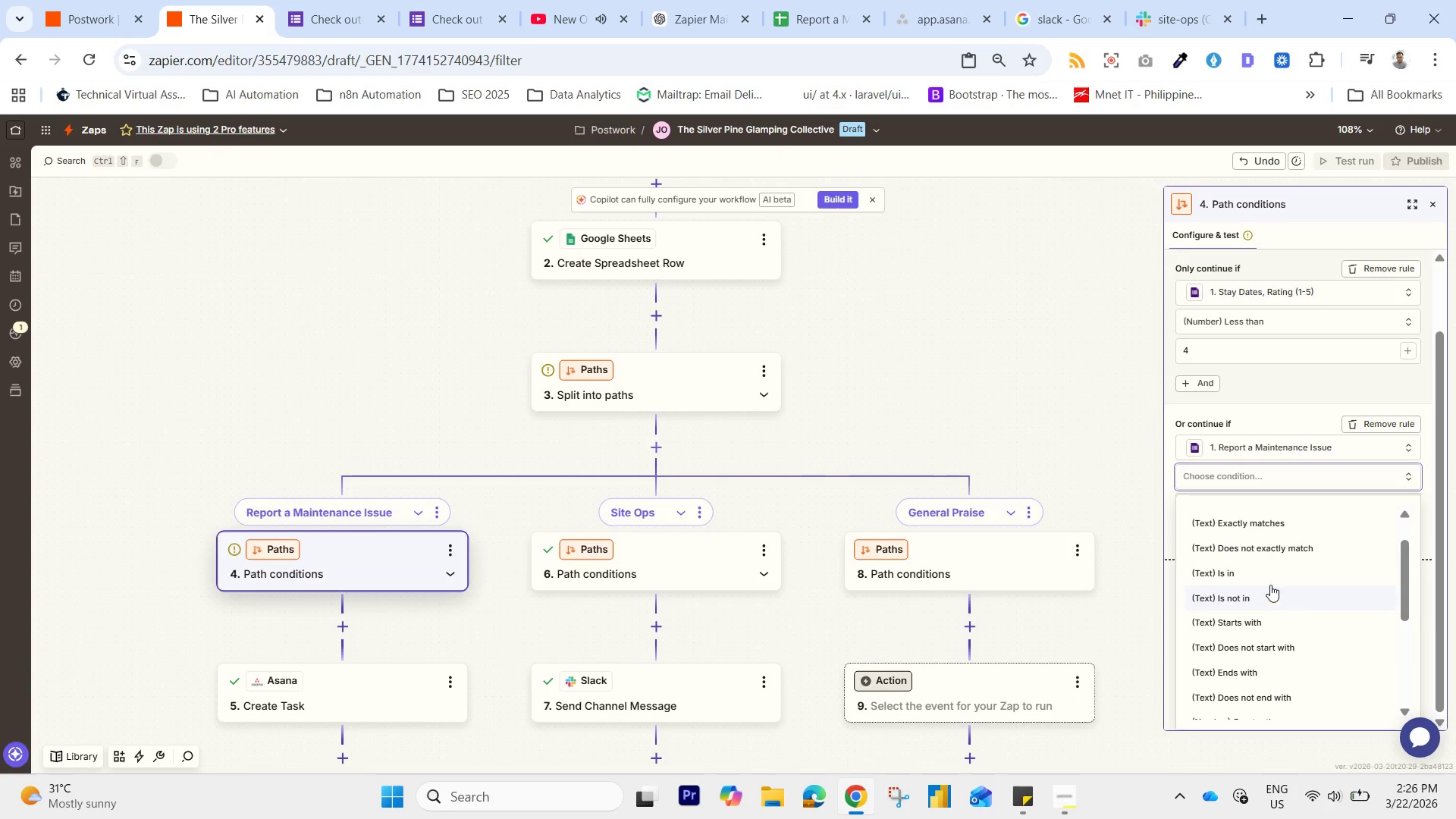 
scroll: coordinate [1266, 592], scroll_direction: up, amount: 2.0
 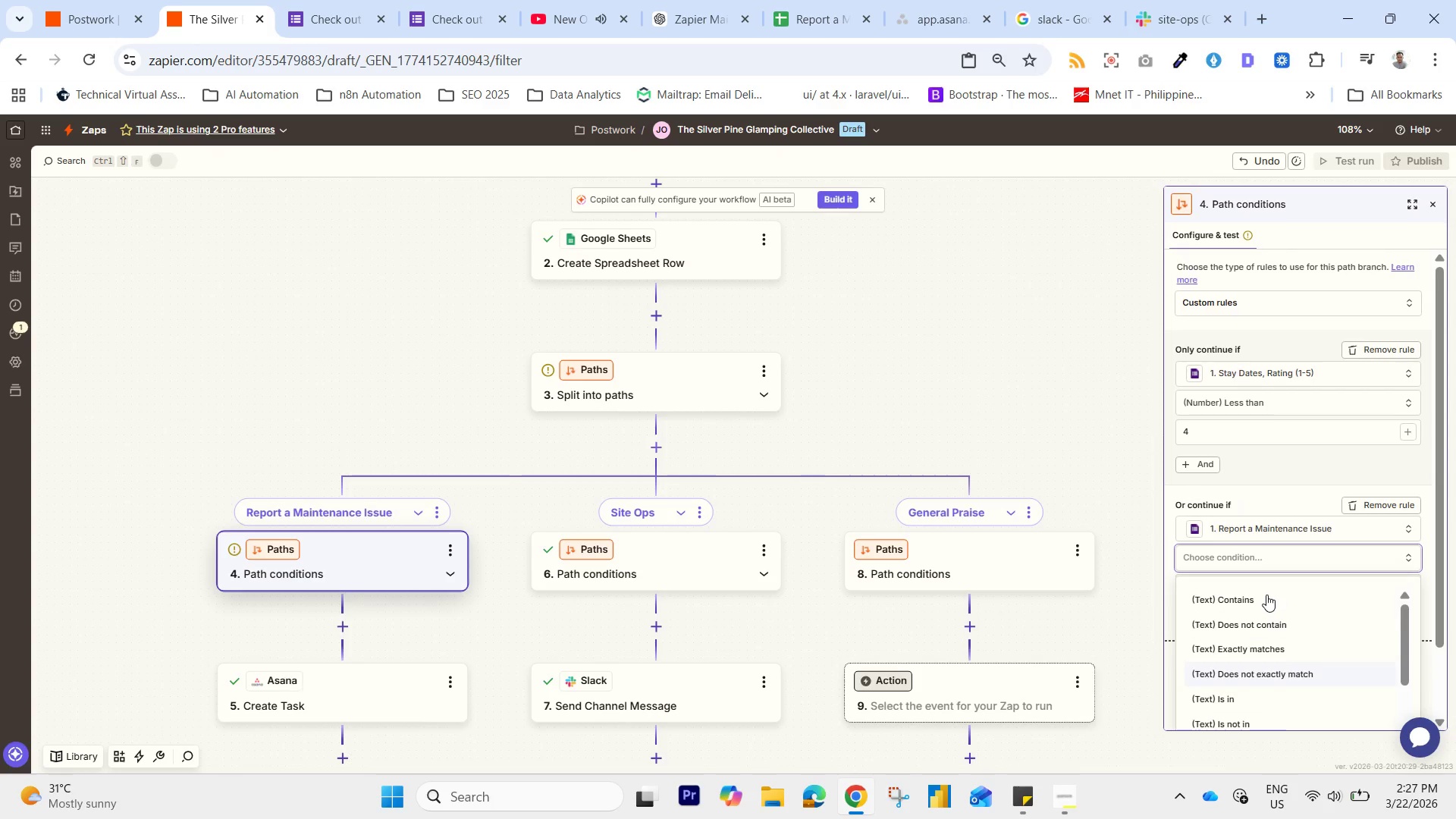 
scroll: coordinate [1269, 635], scroll_direction: down, amount: 4.0
 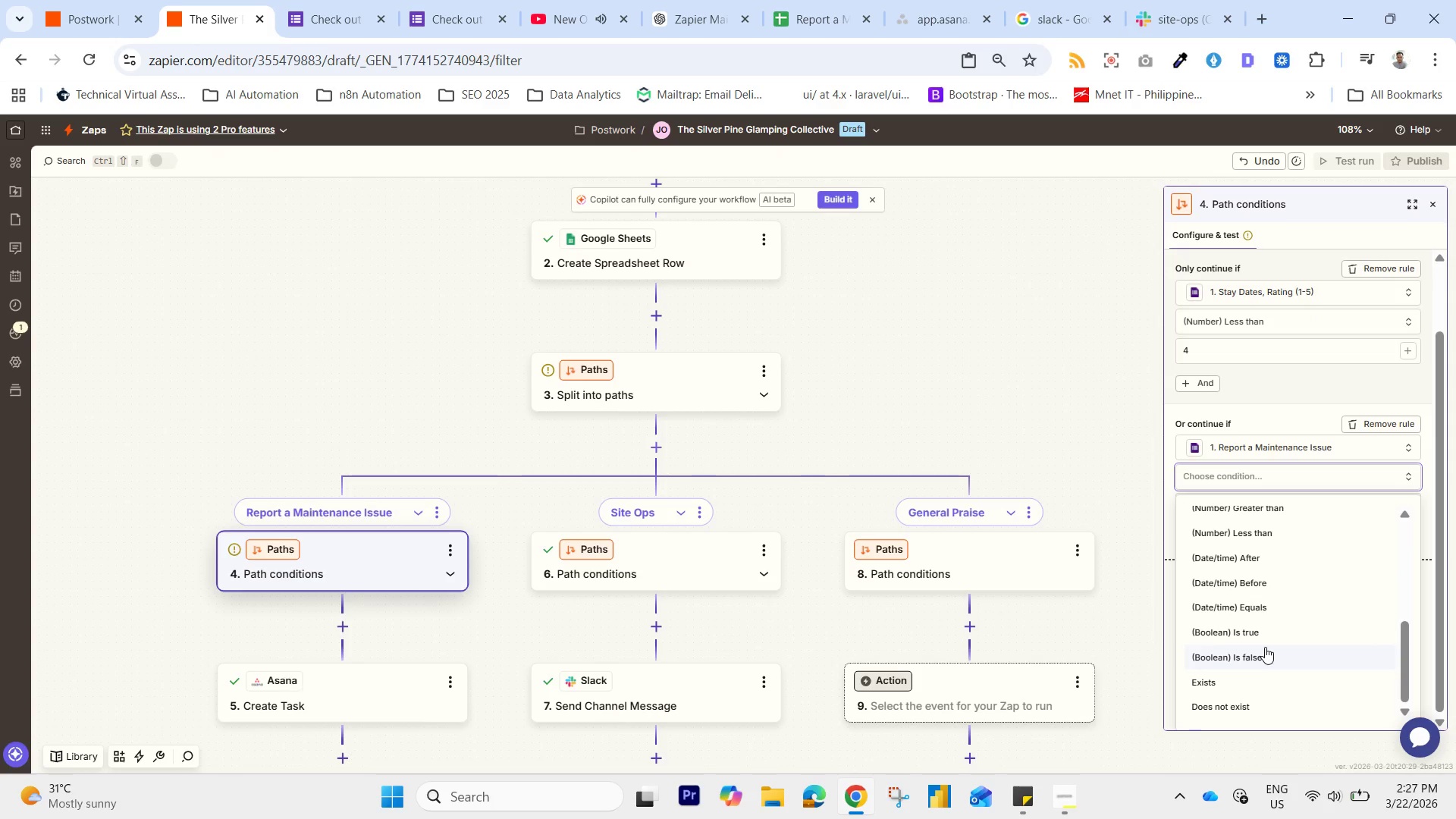 
scroll: coordinate [1265, 647], scroll_direction: up, amount: 1.0
 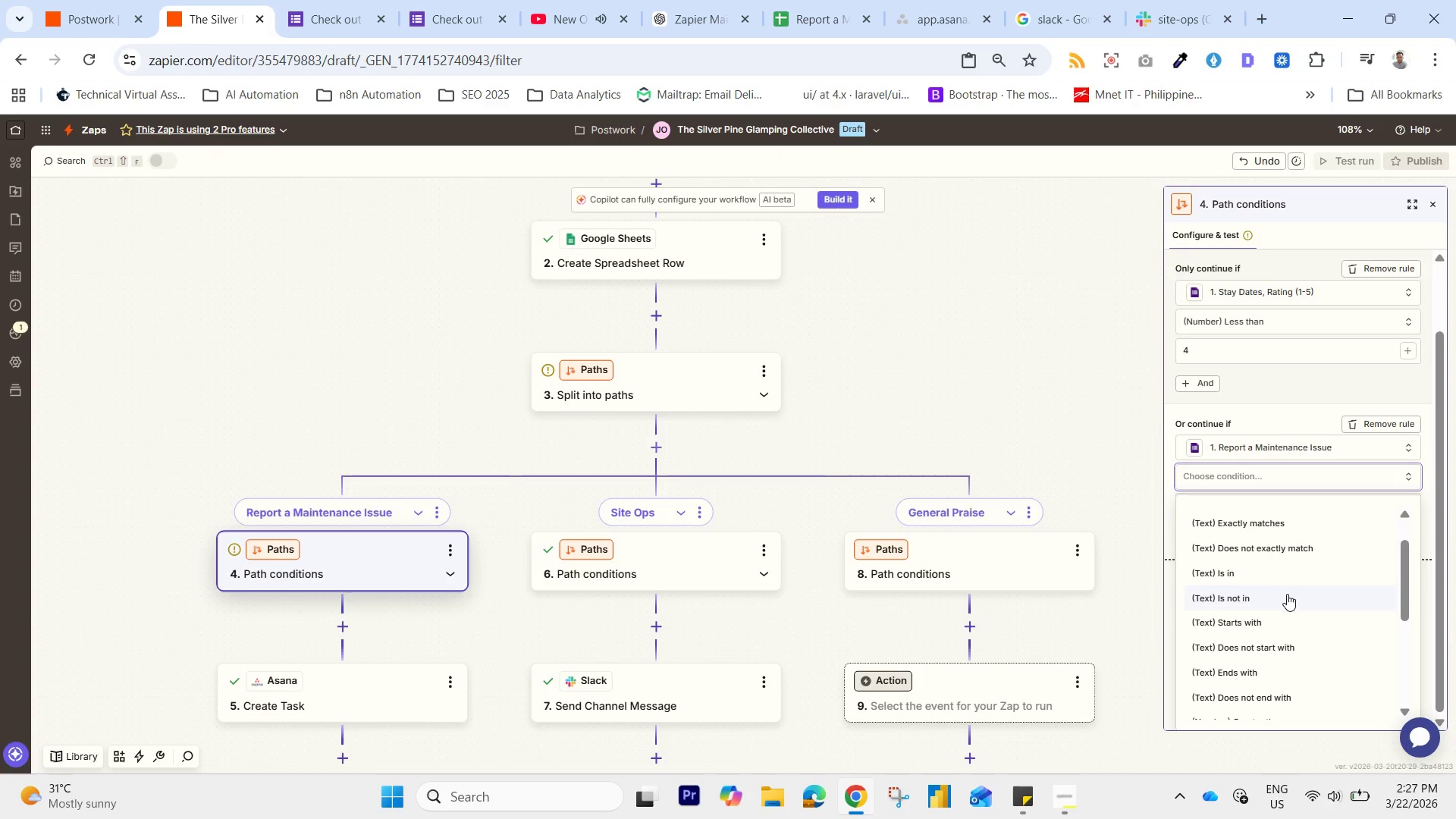 
wait(8.36)
 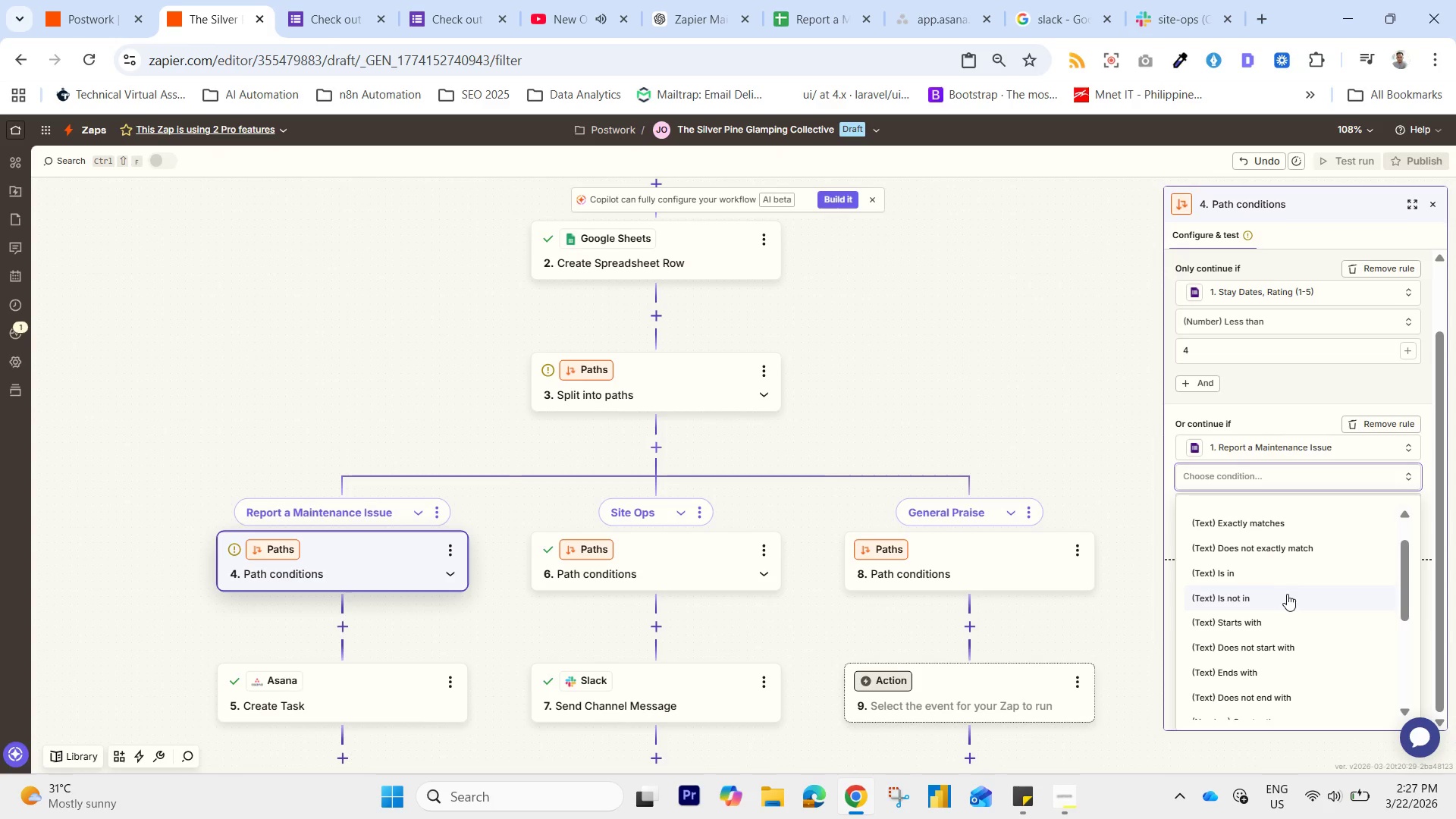 
scroll: coordinate [1269, 600], scroll_direction: down, amount: 1.0
 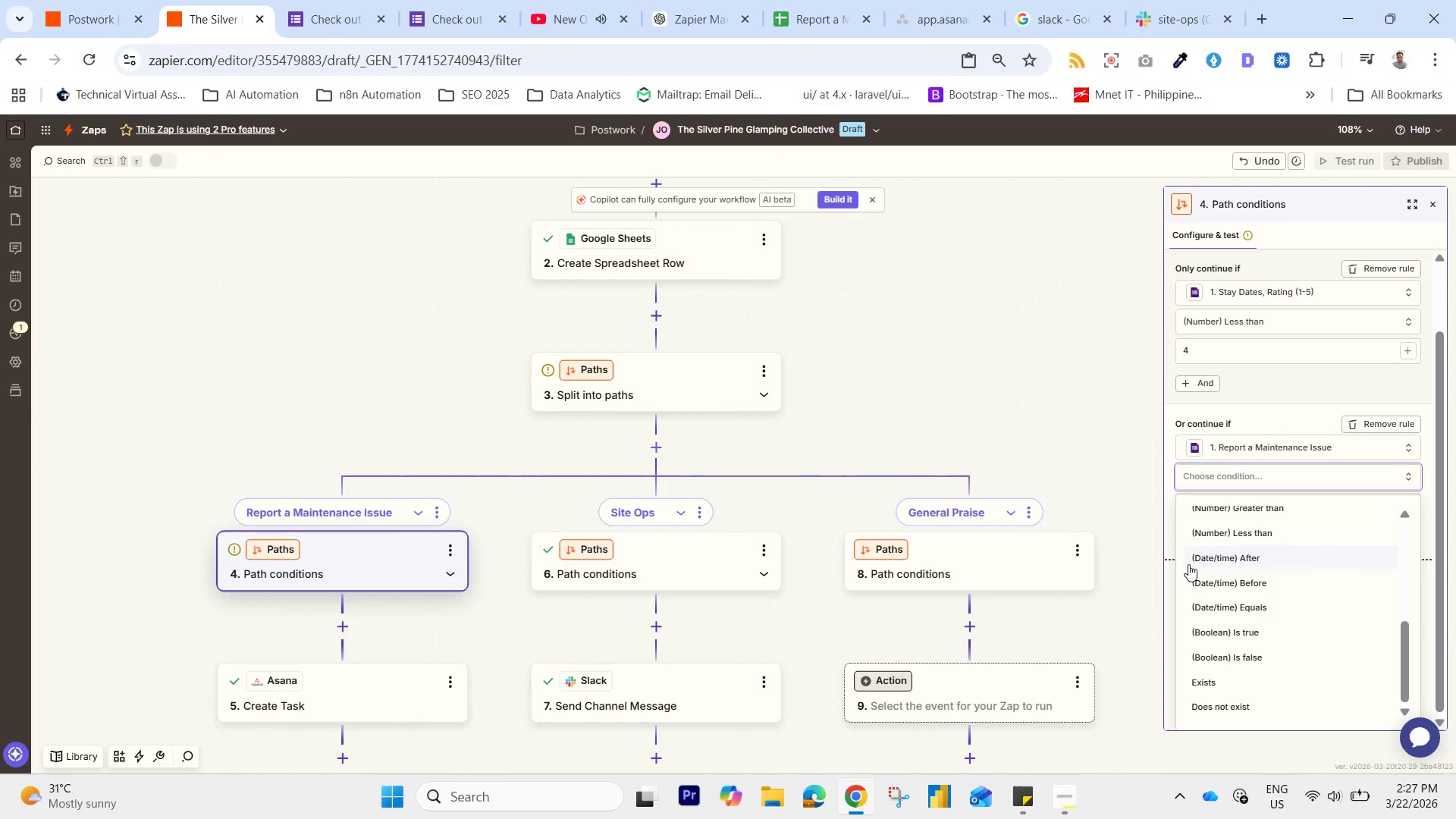 
wait(10.24)
 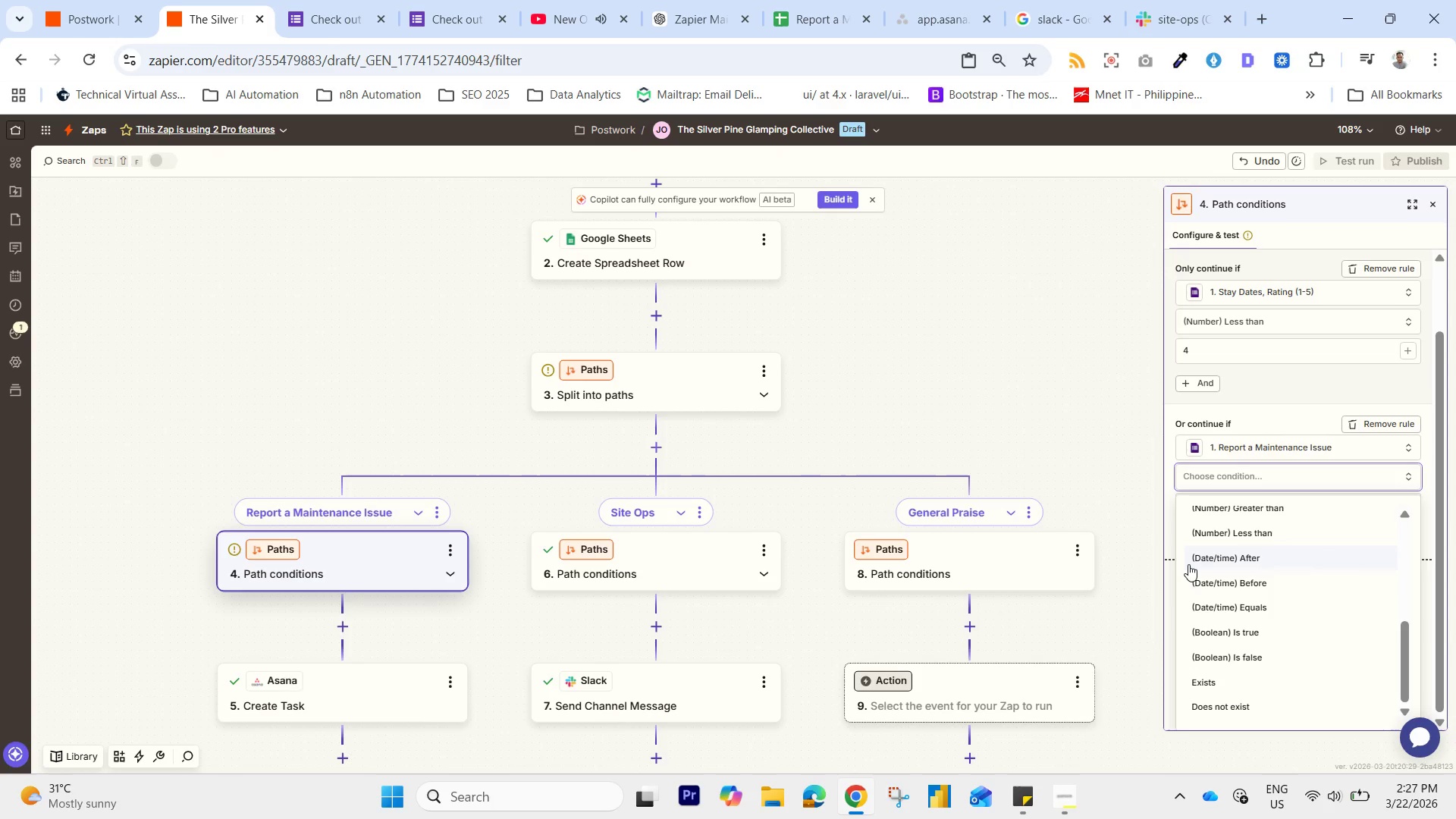 
left_click([686, 0])
 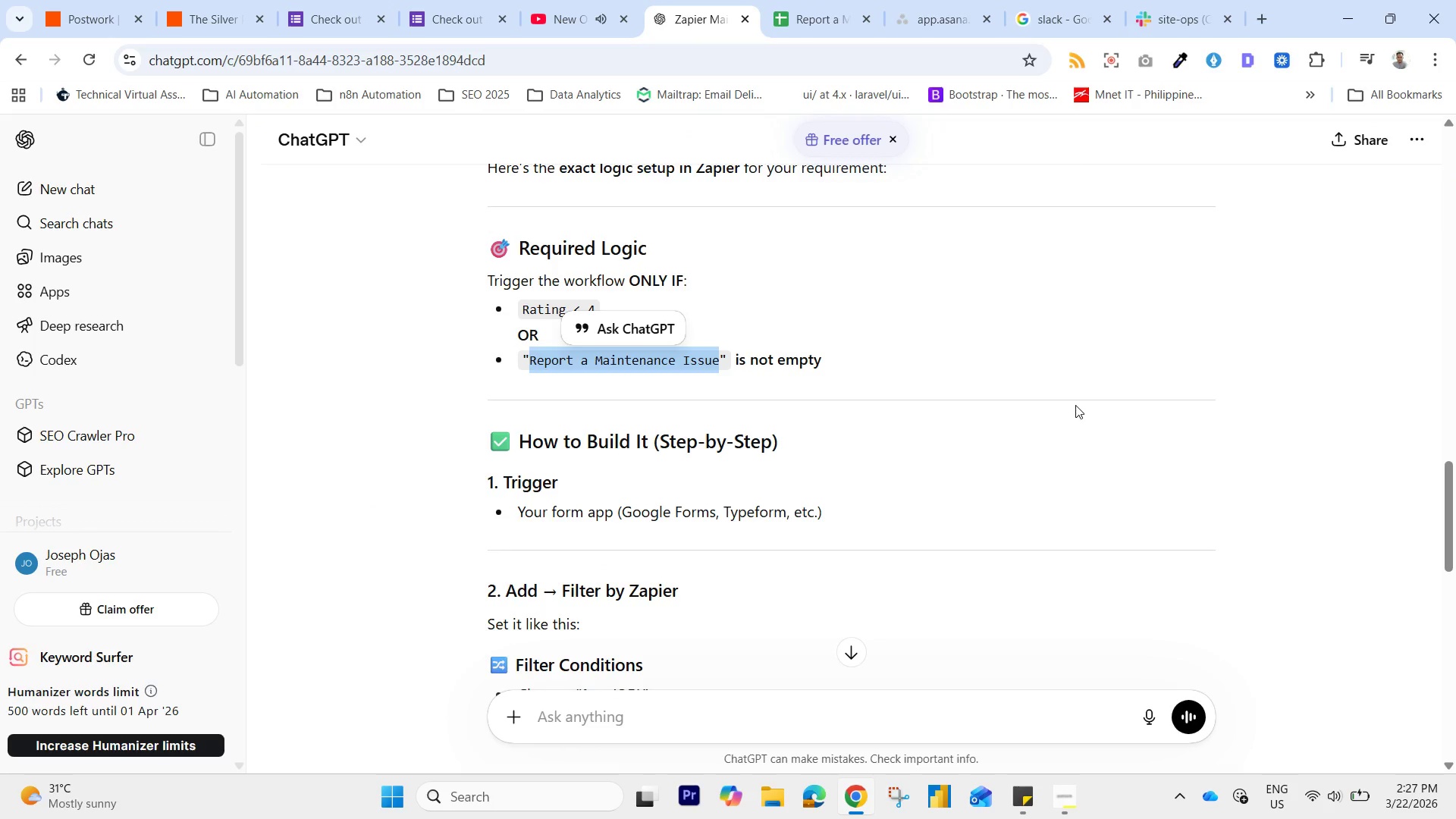 
mouse_move([284, 0])
 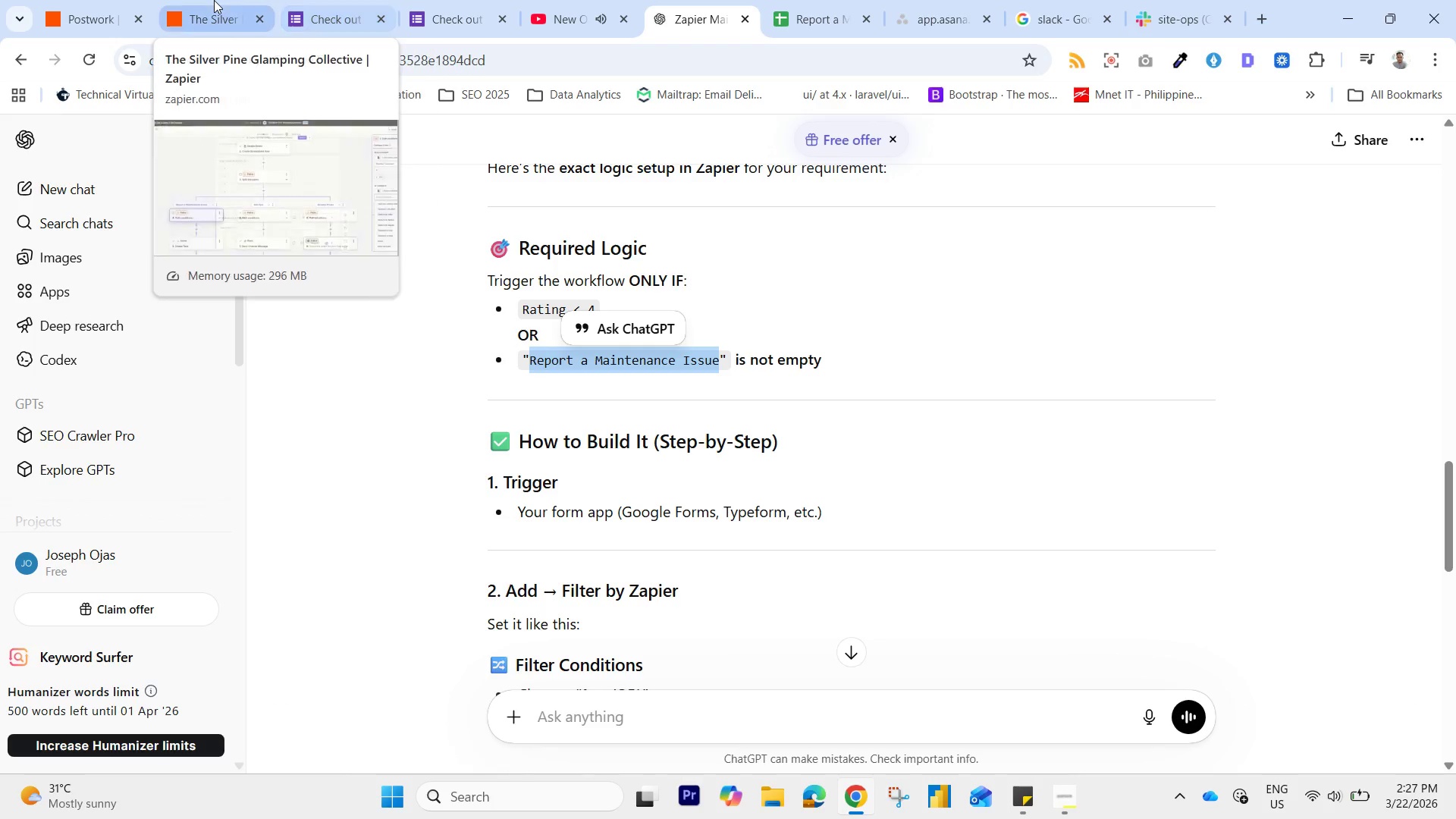 
left_click([214, 0])
 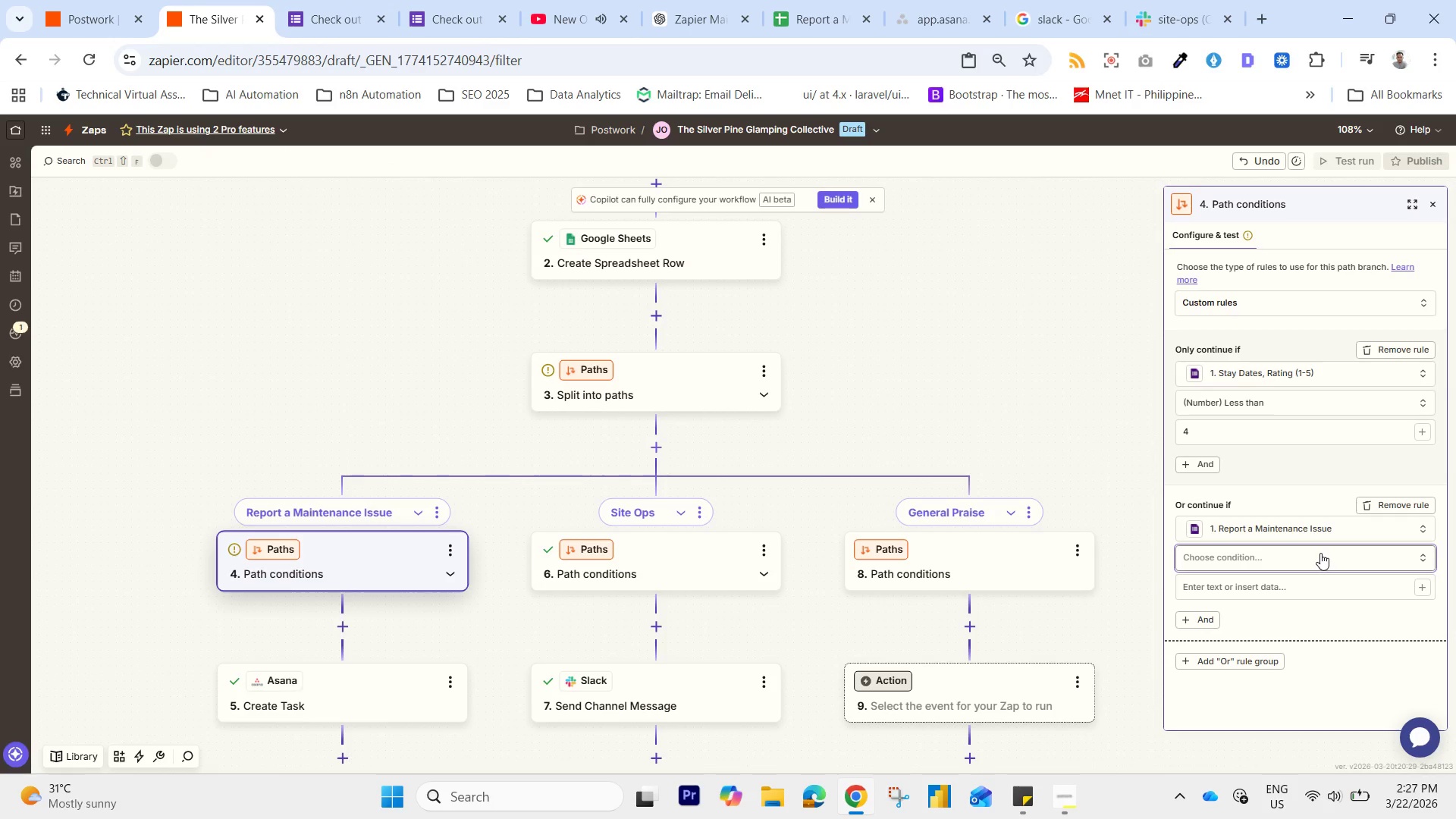 
left_click([1320, 553])
 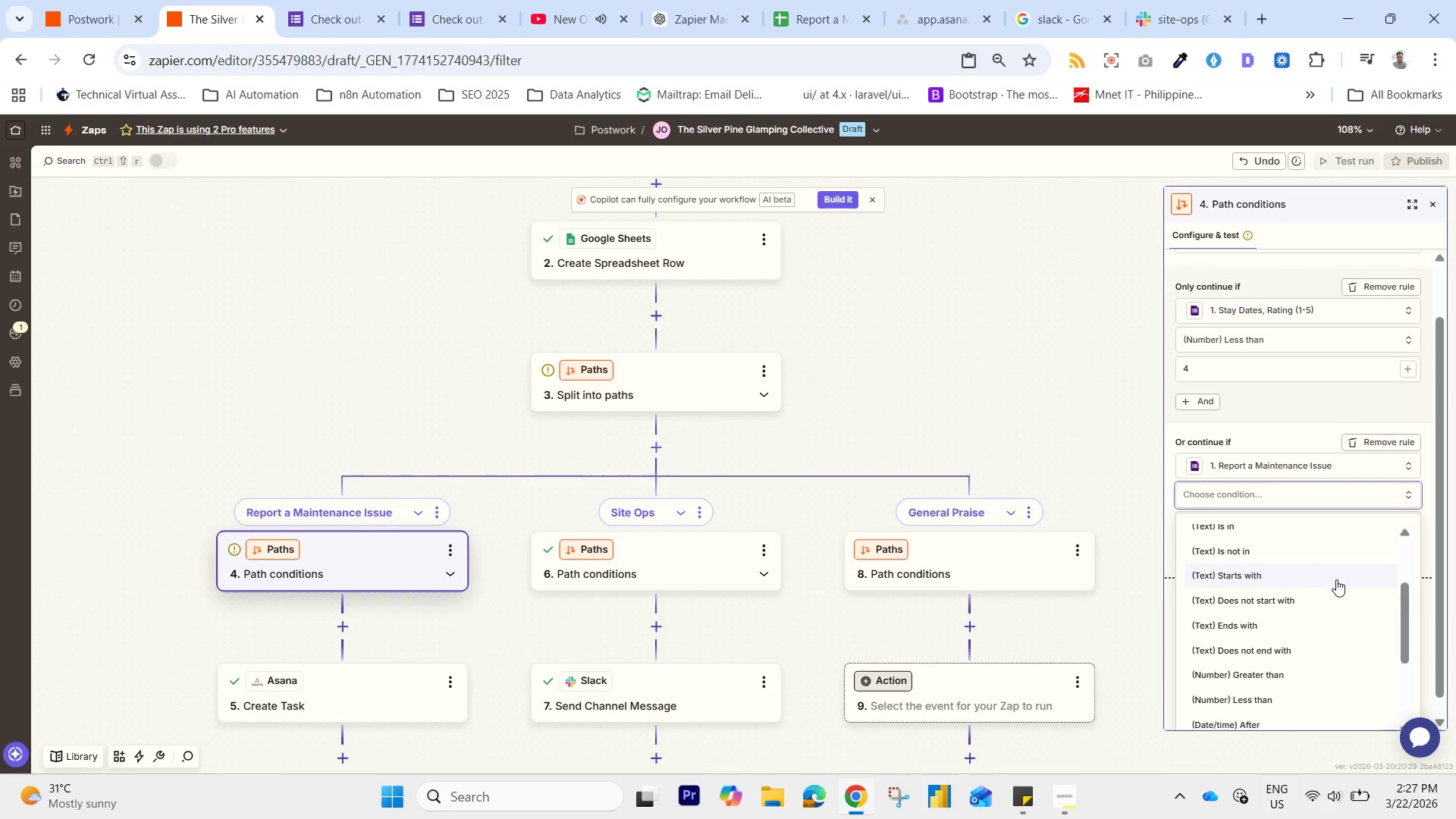 
left_click([1318, 554])
 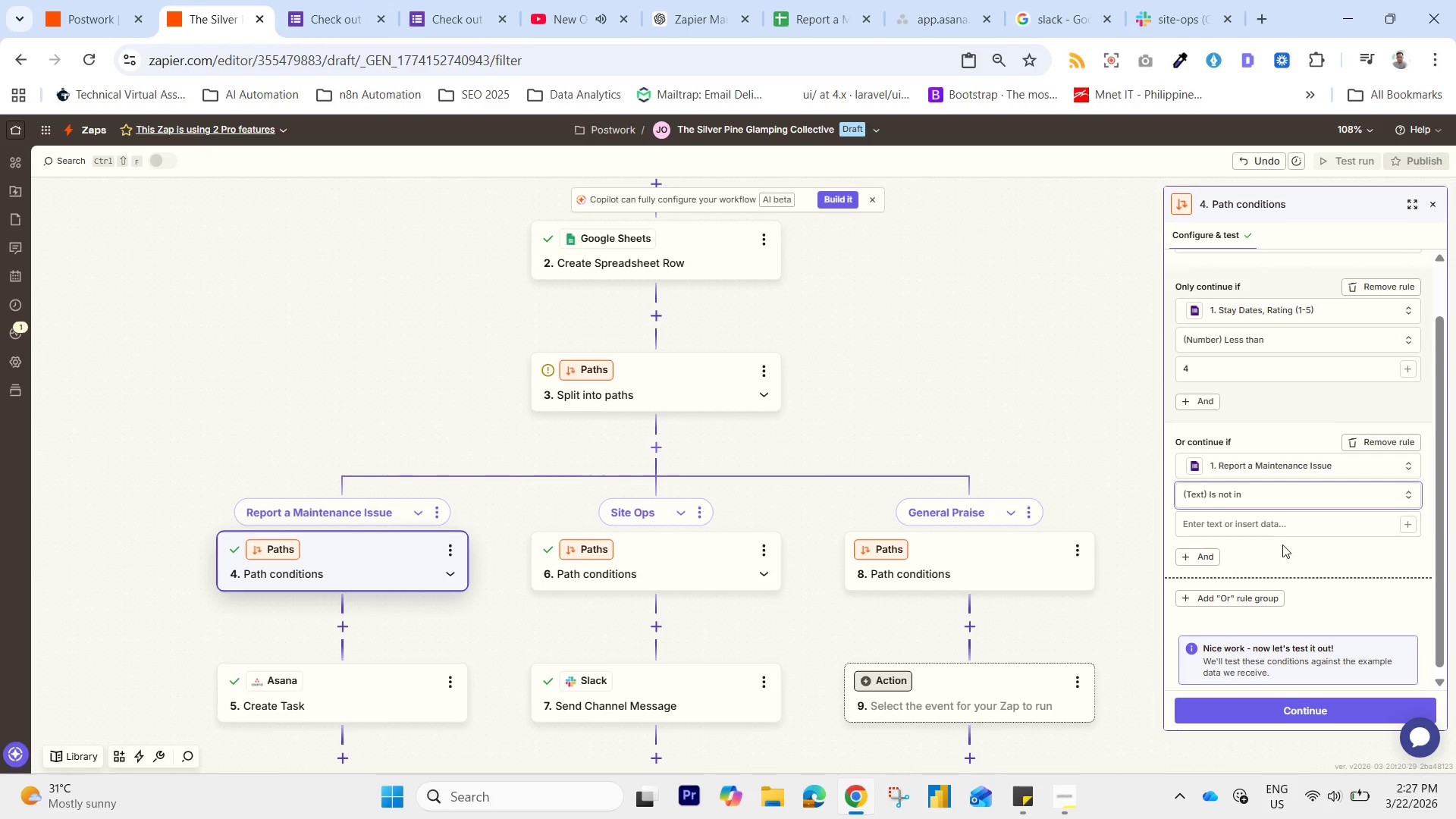 
left_click([1269, 522])
 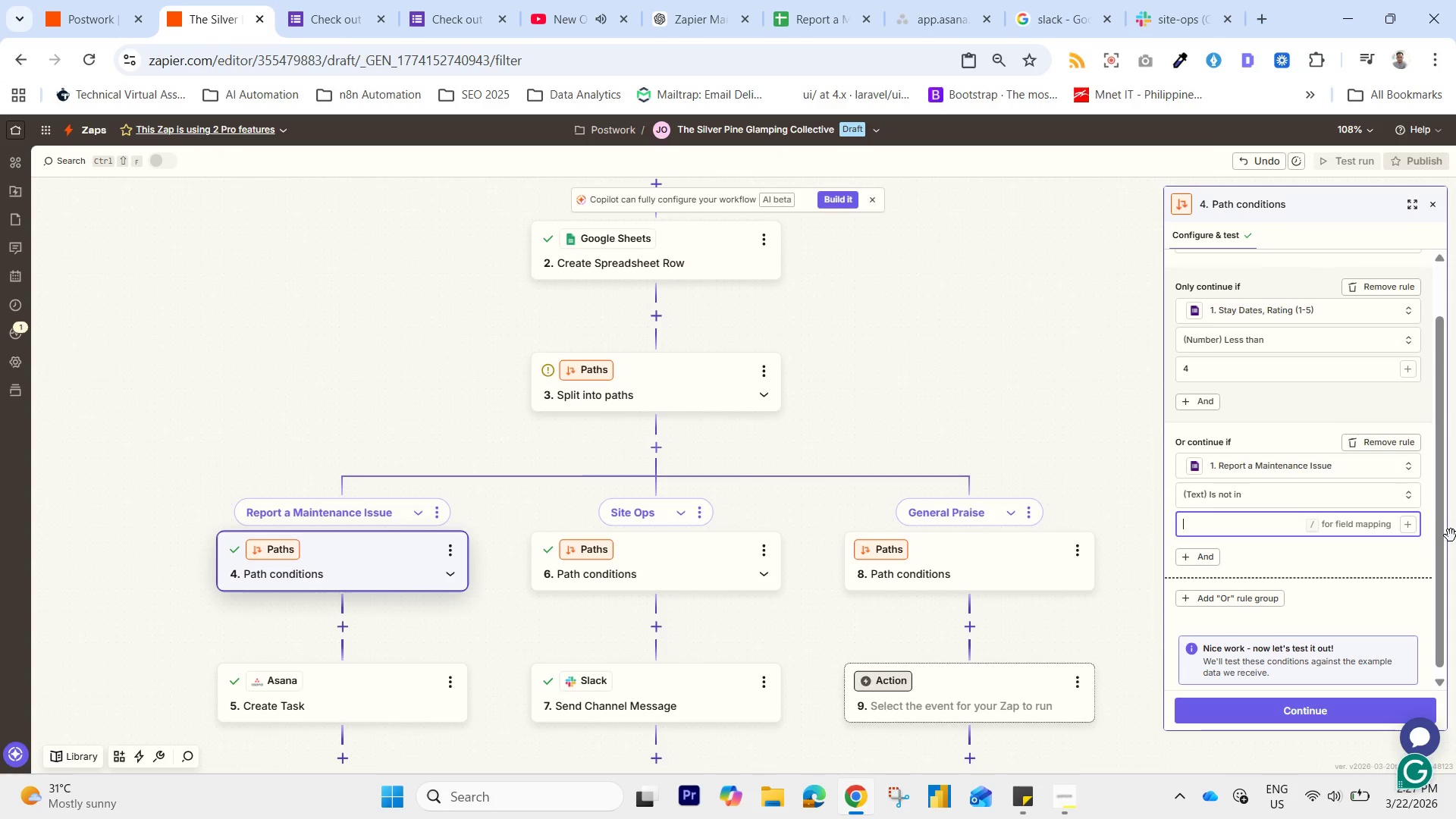 
type(Empty)
 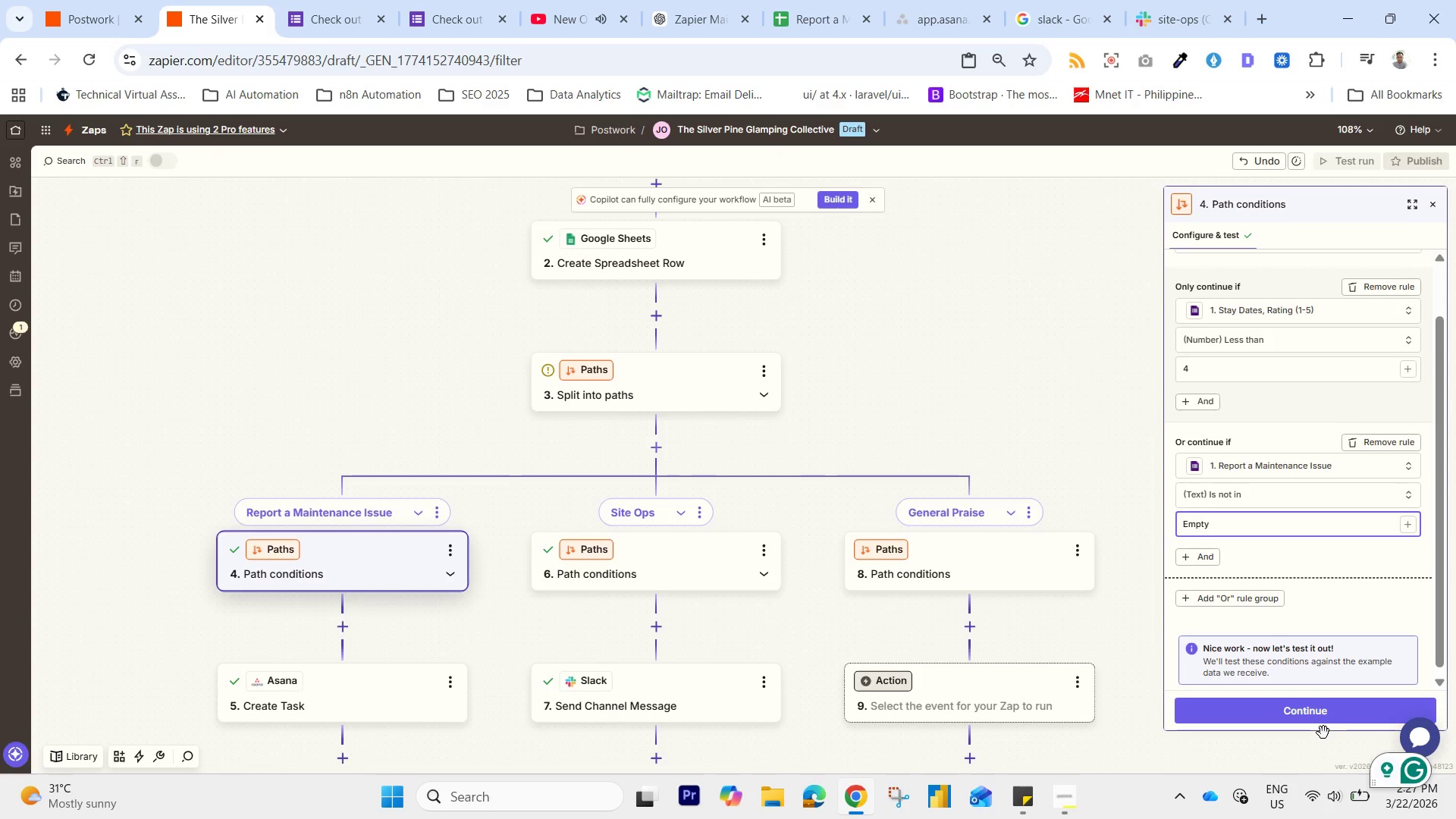 
left_click([1313, 701])
 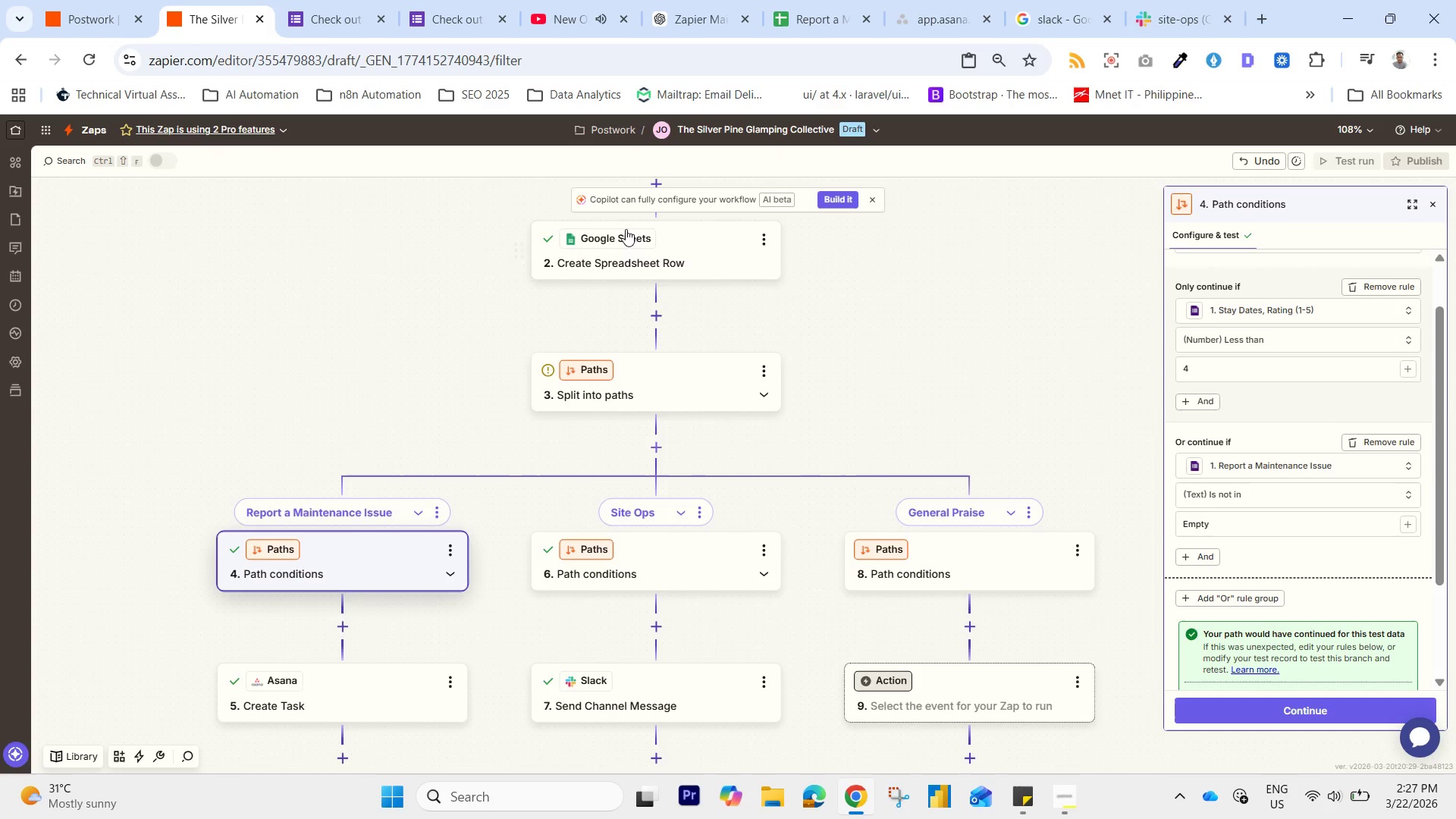 
wait(11.73)
 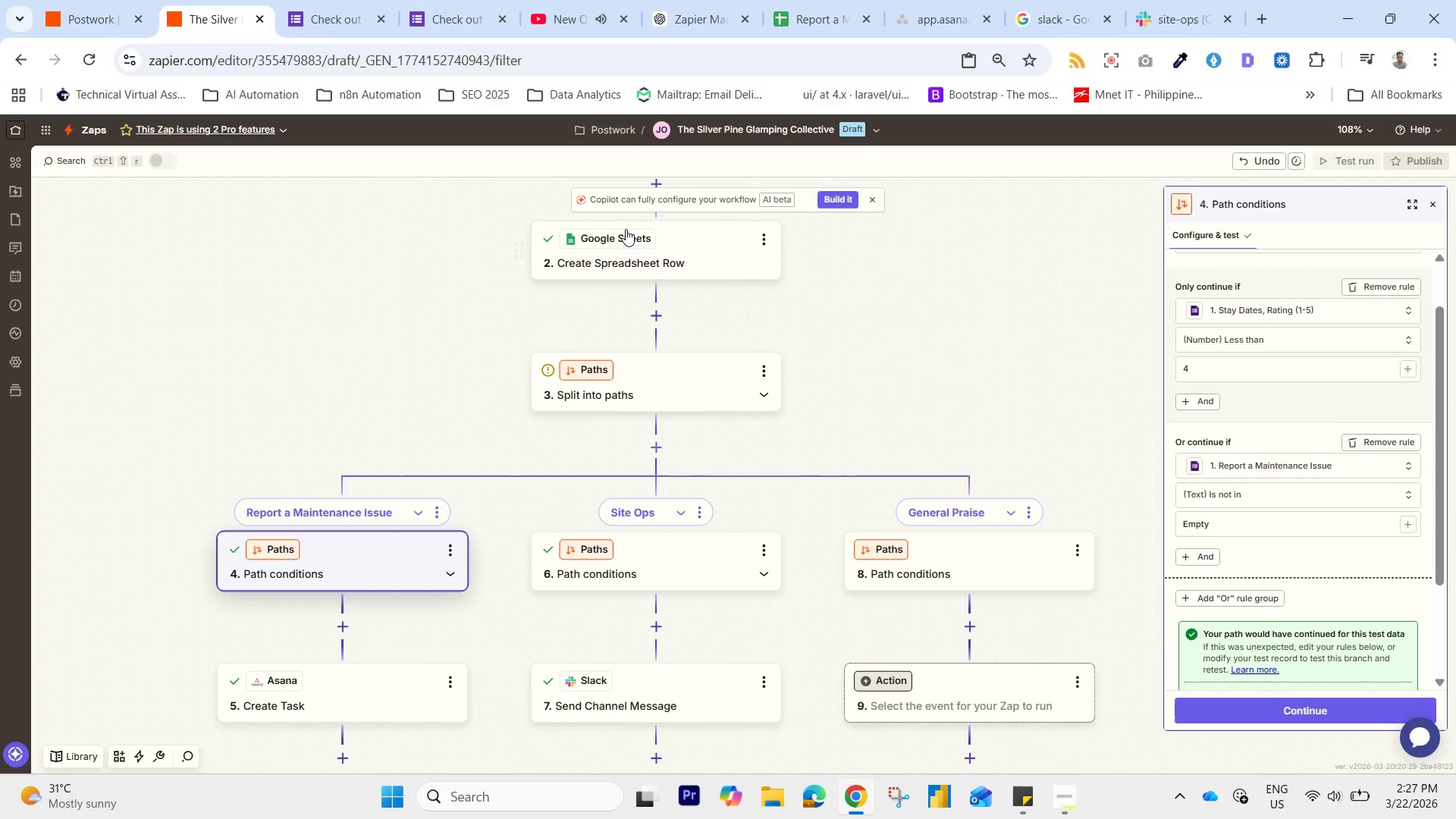 
left_click_drag(start_coordinate=[1455, 523], to_coordinate=[1455, 598])
 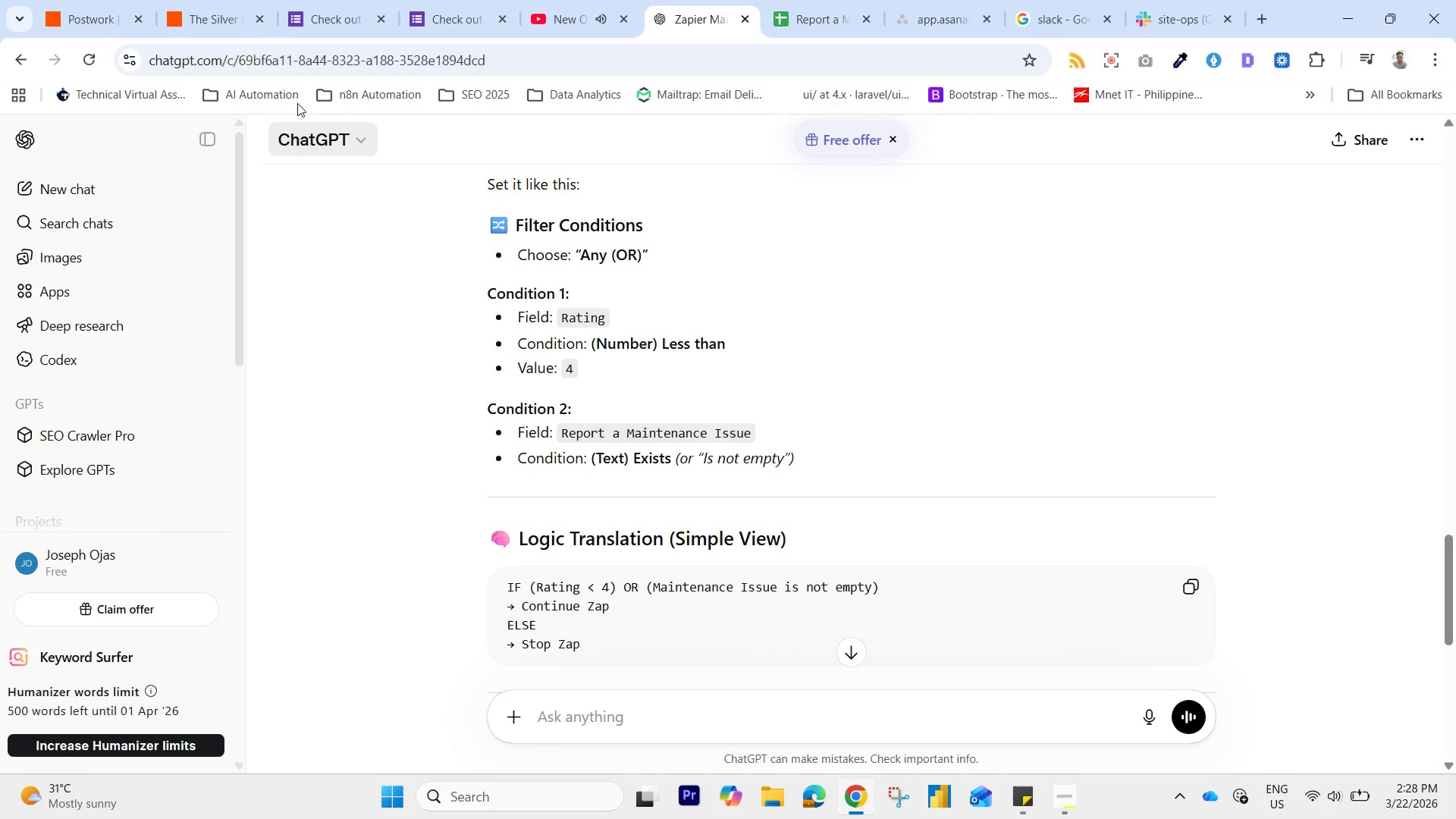 
wait(7.3)
 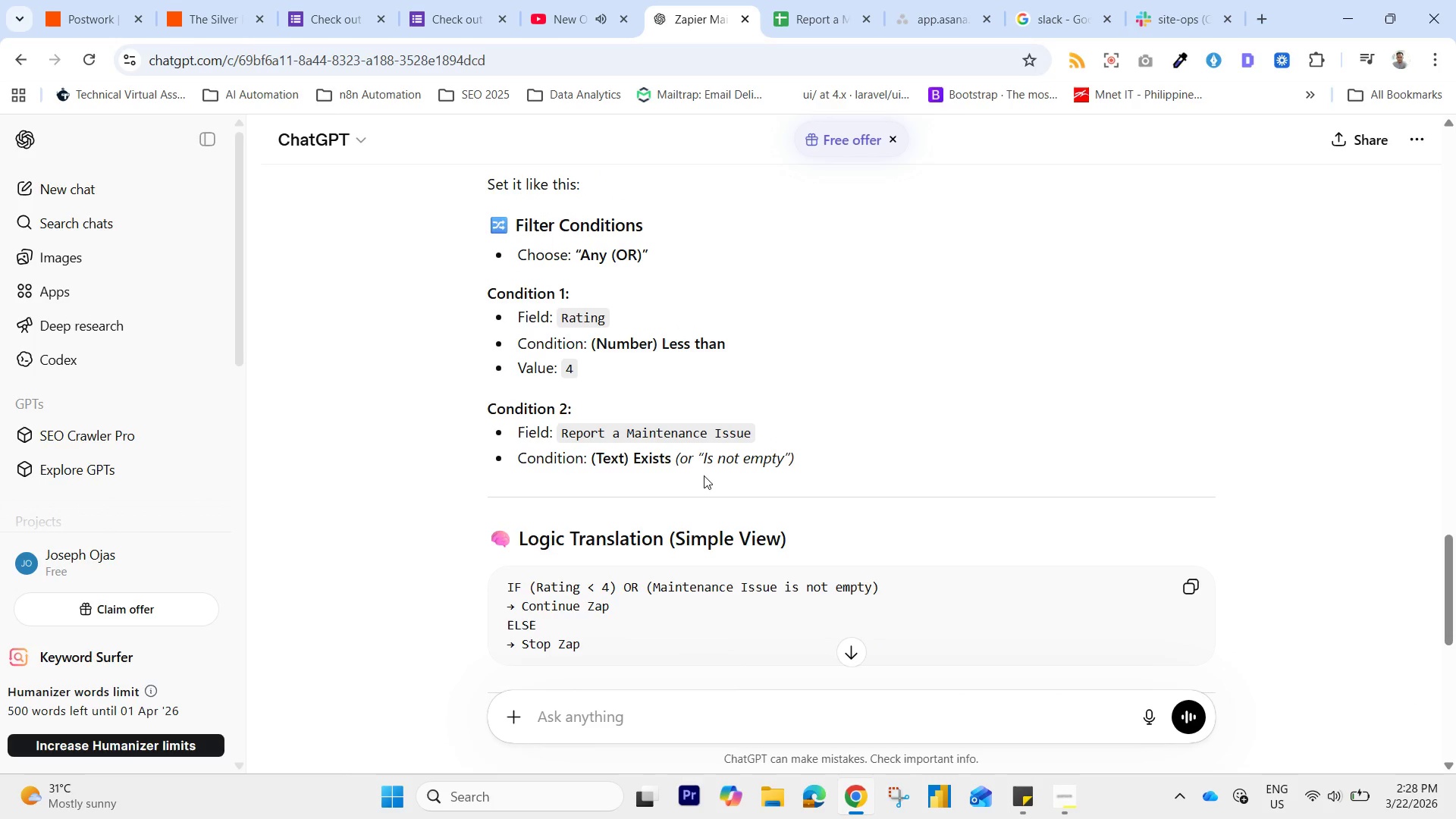 
left_click([164, 0])
 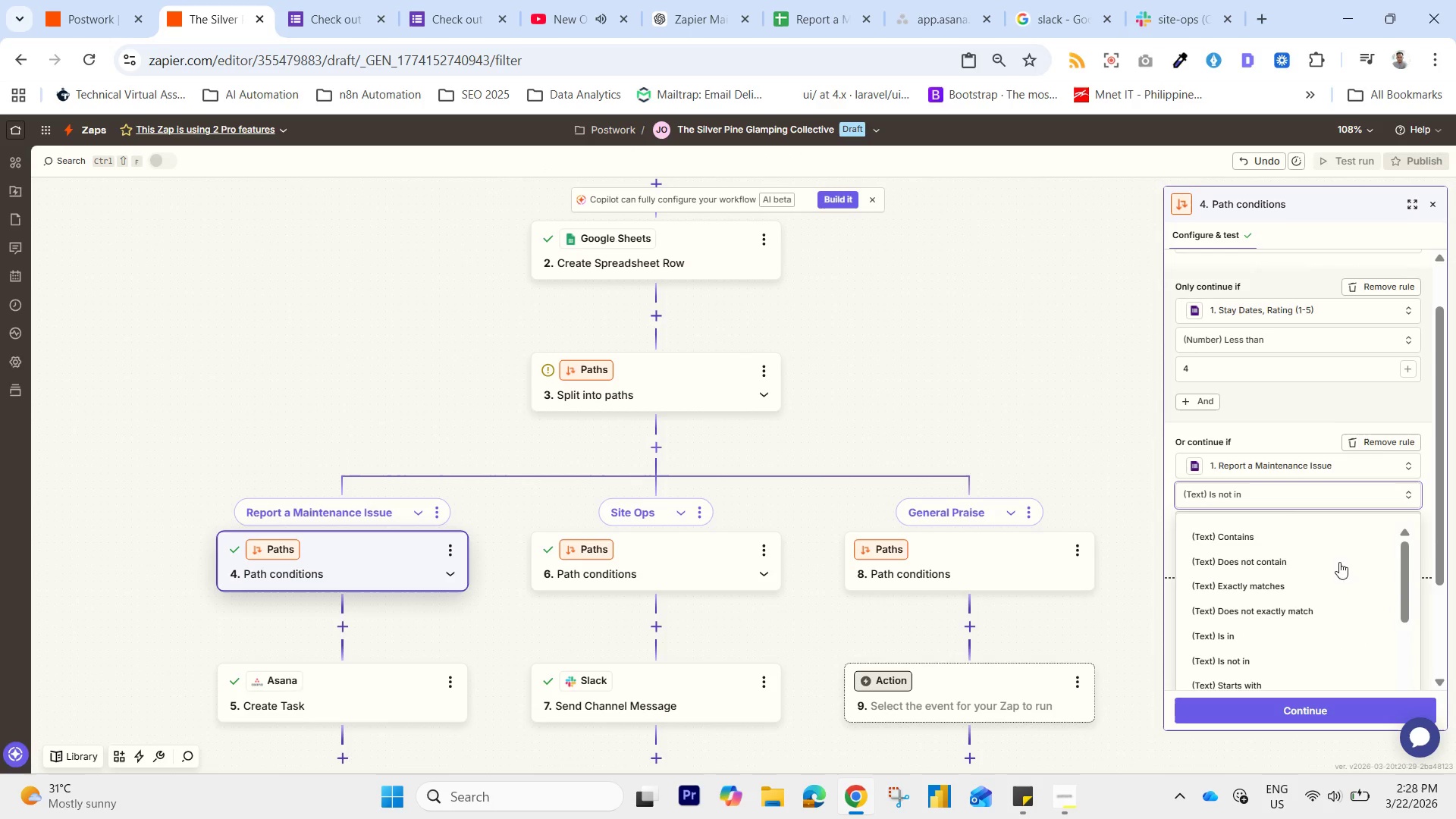 
left_click_drag(start_coordinate=[1407, 582], to_coordinate=[1405, 617])
 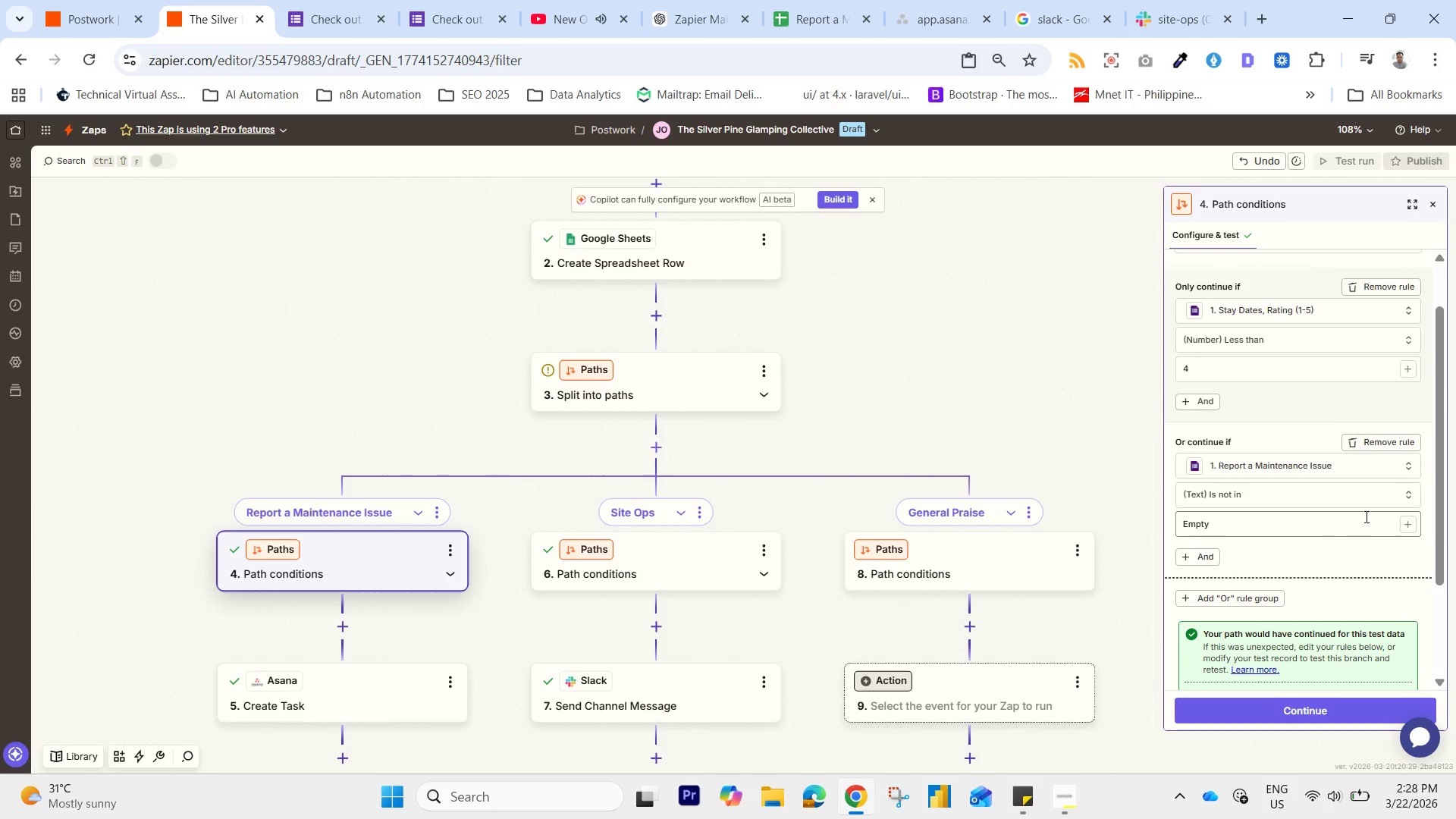 
left_click([1360, 485])
 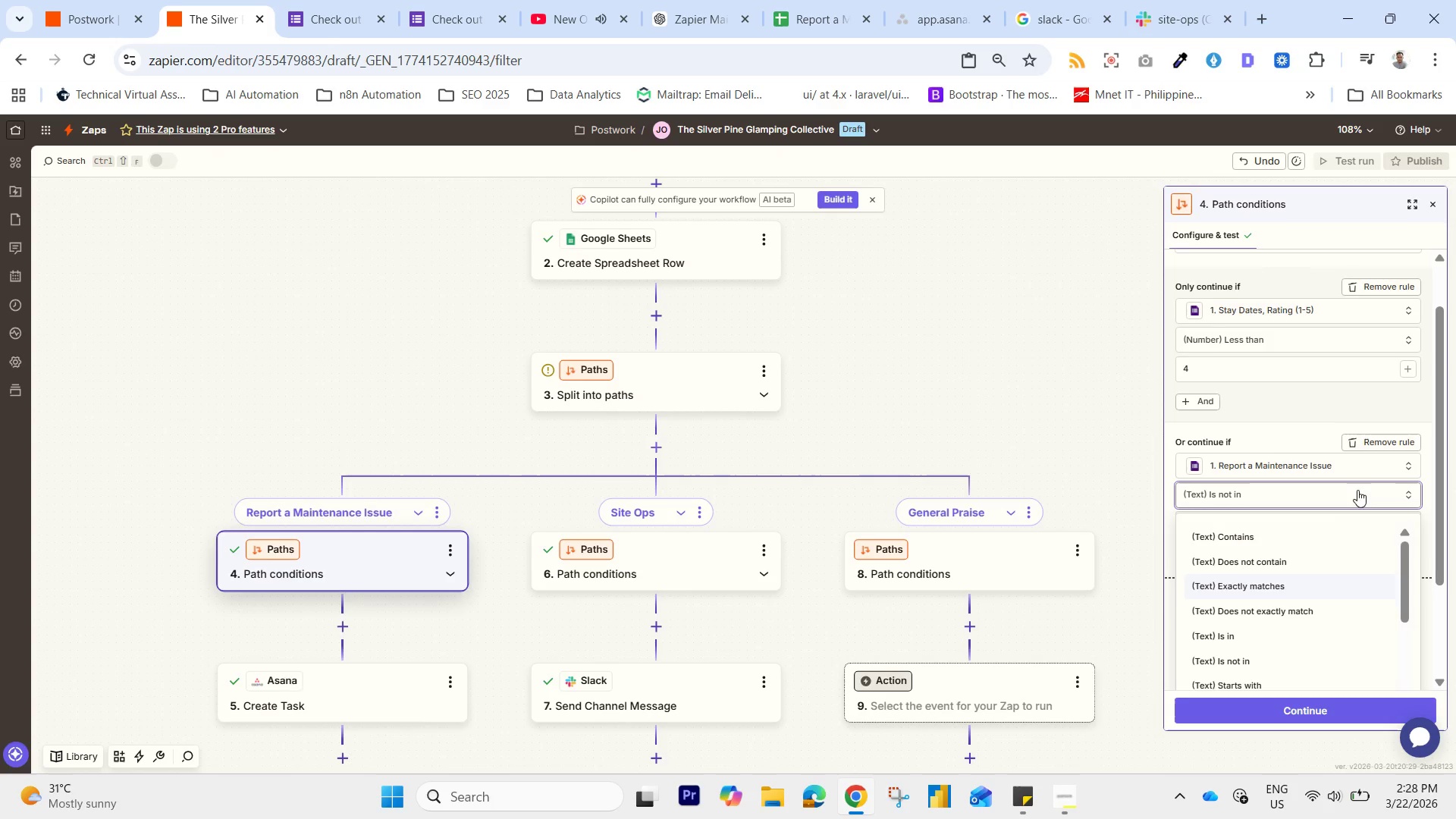 
scroll: coordinate [1350, 523], scroll_direction: down, amount: 3.0
 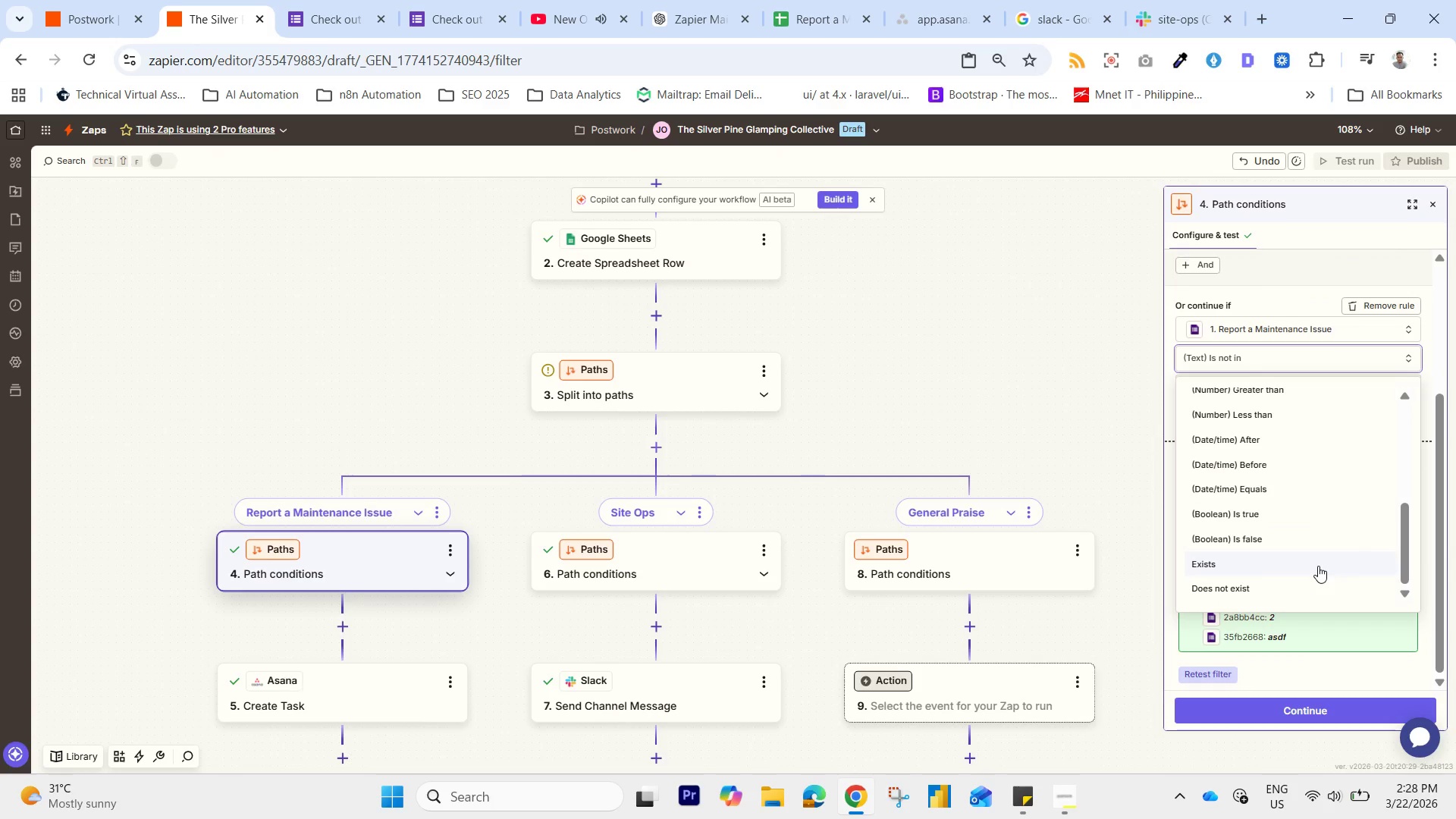 
wait(8.11)
 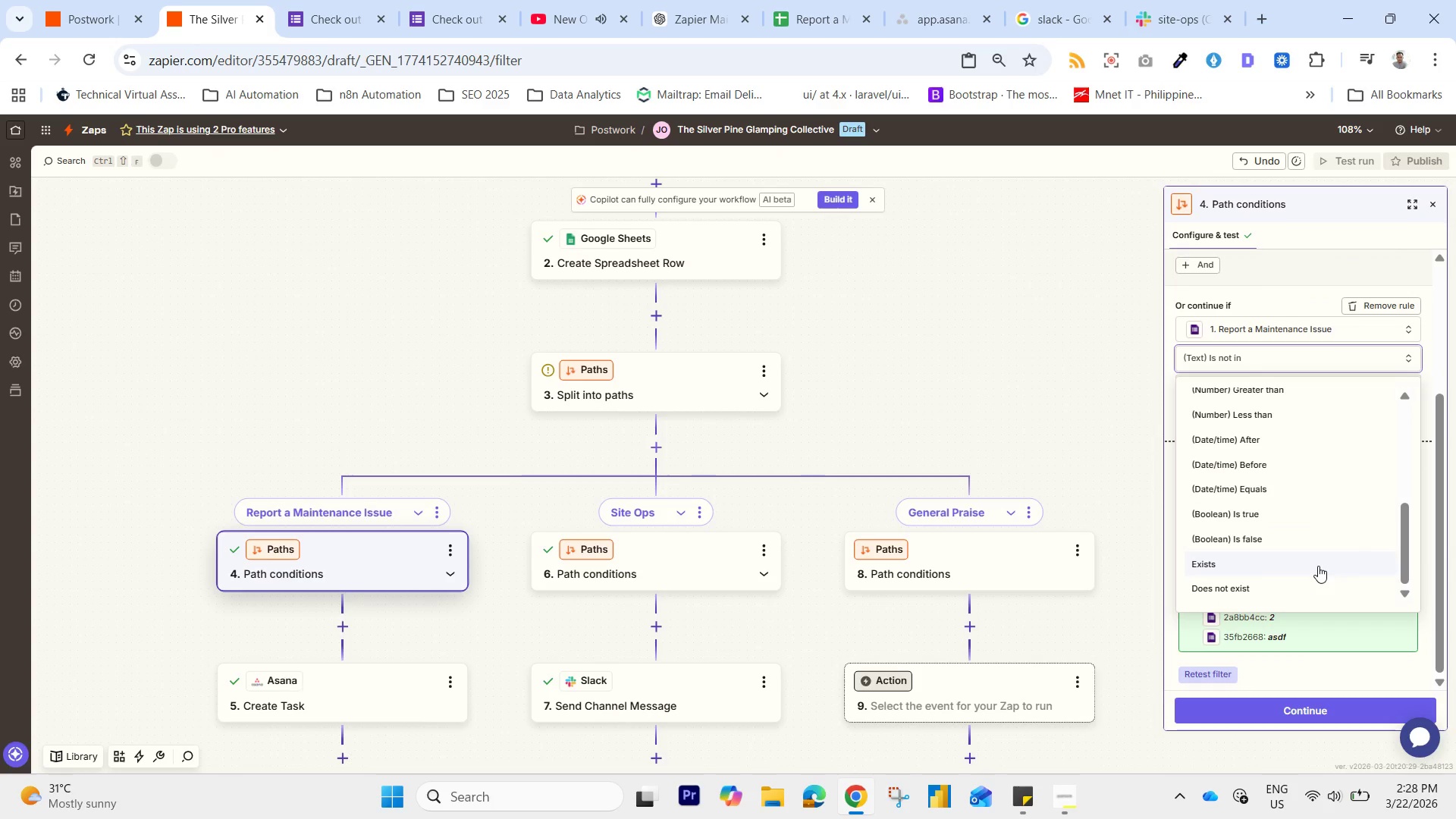 
left_click([1282, 566])
 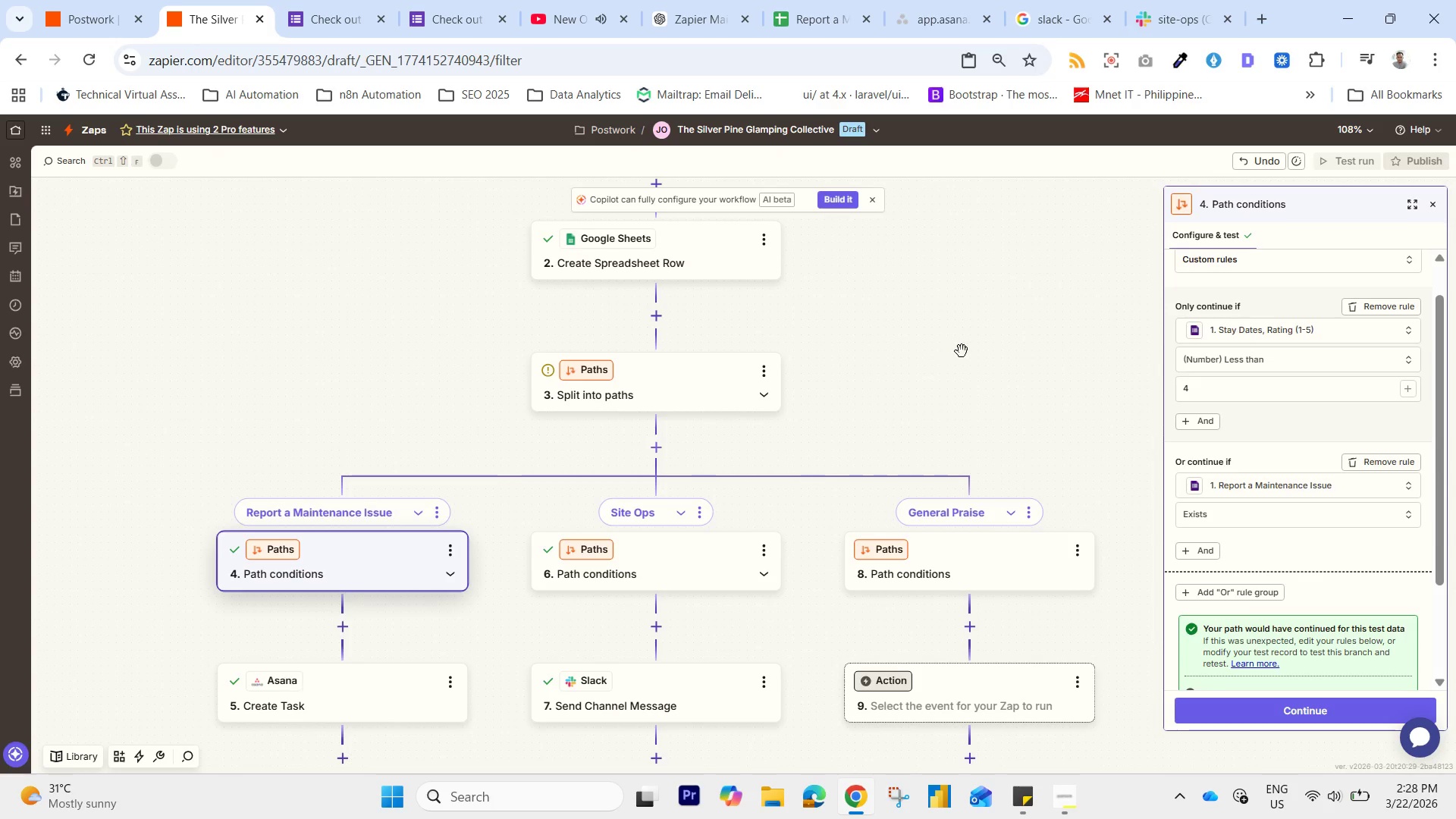 
wait(6.78)
 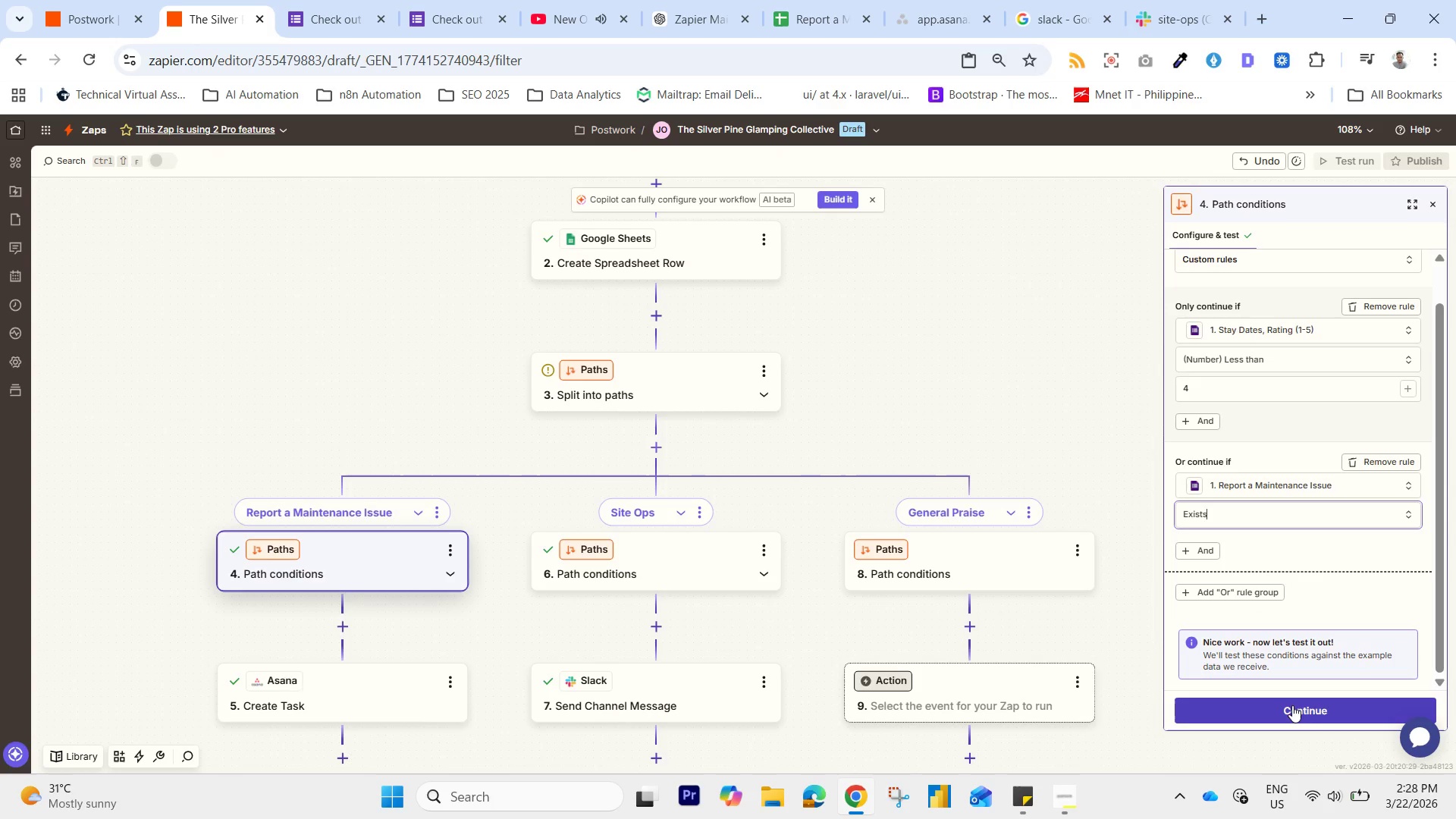 
left_click([1301, 719])
 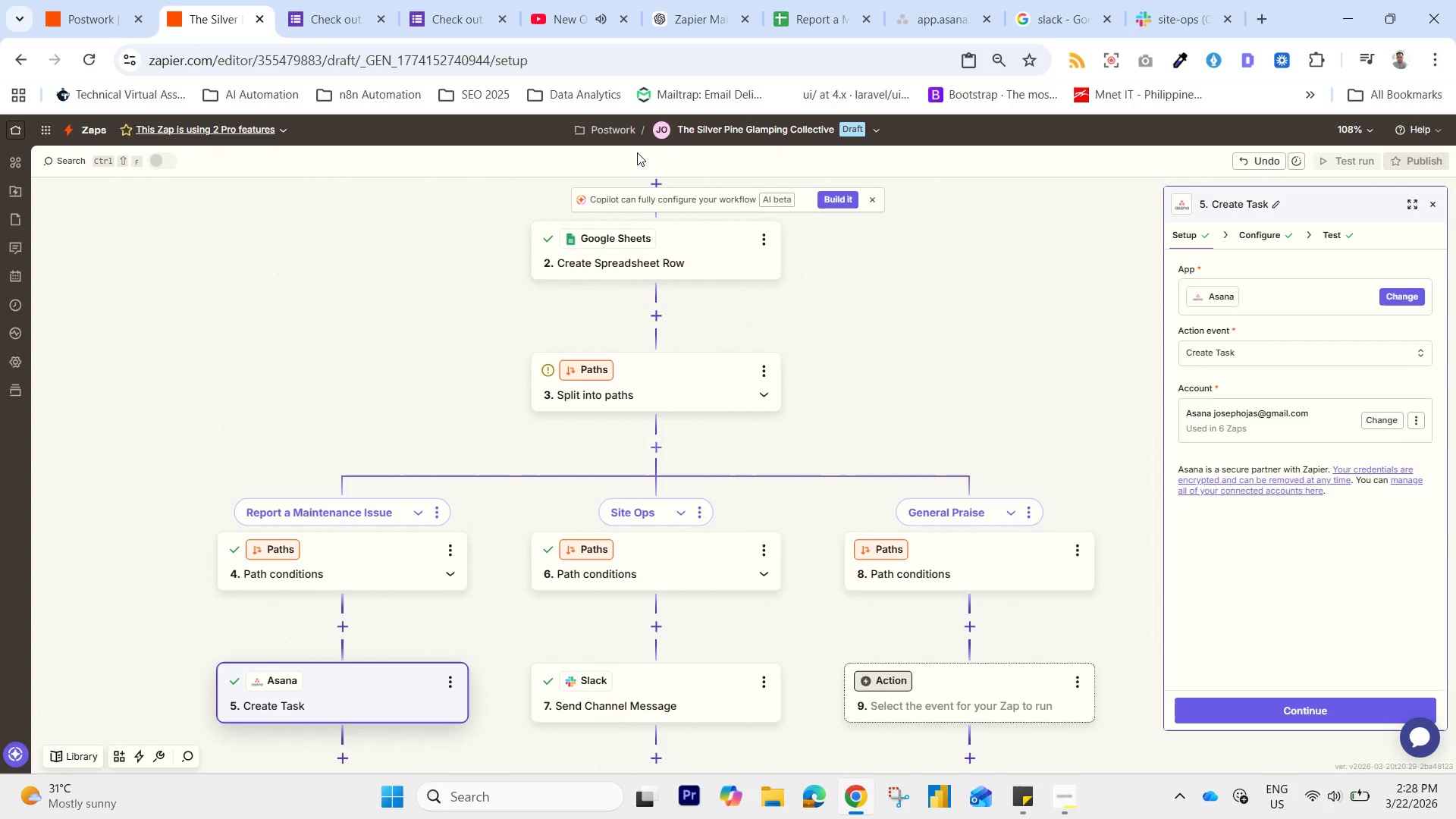 
wait(6.14)
 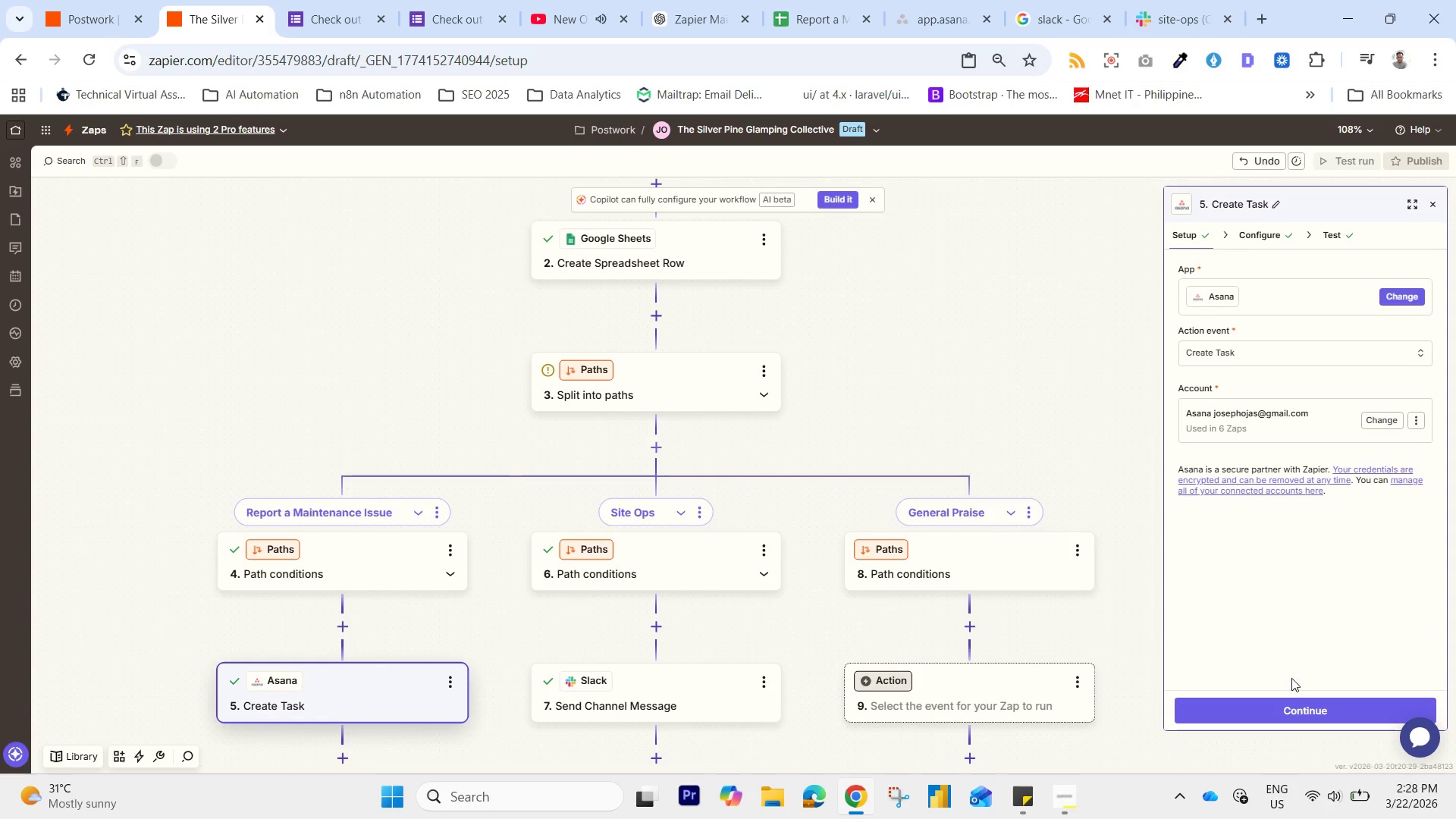 
left_click([680, 0])
 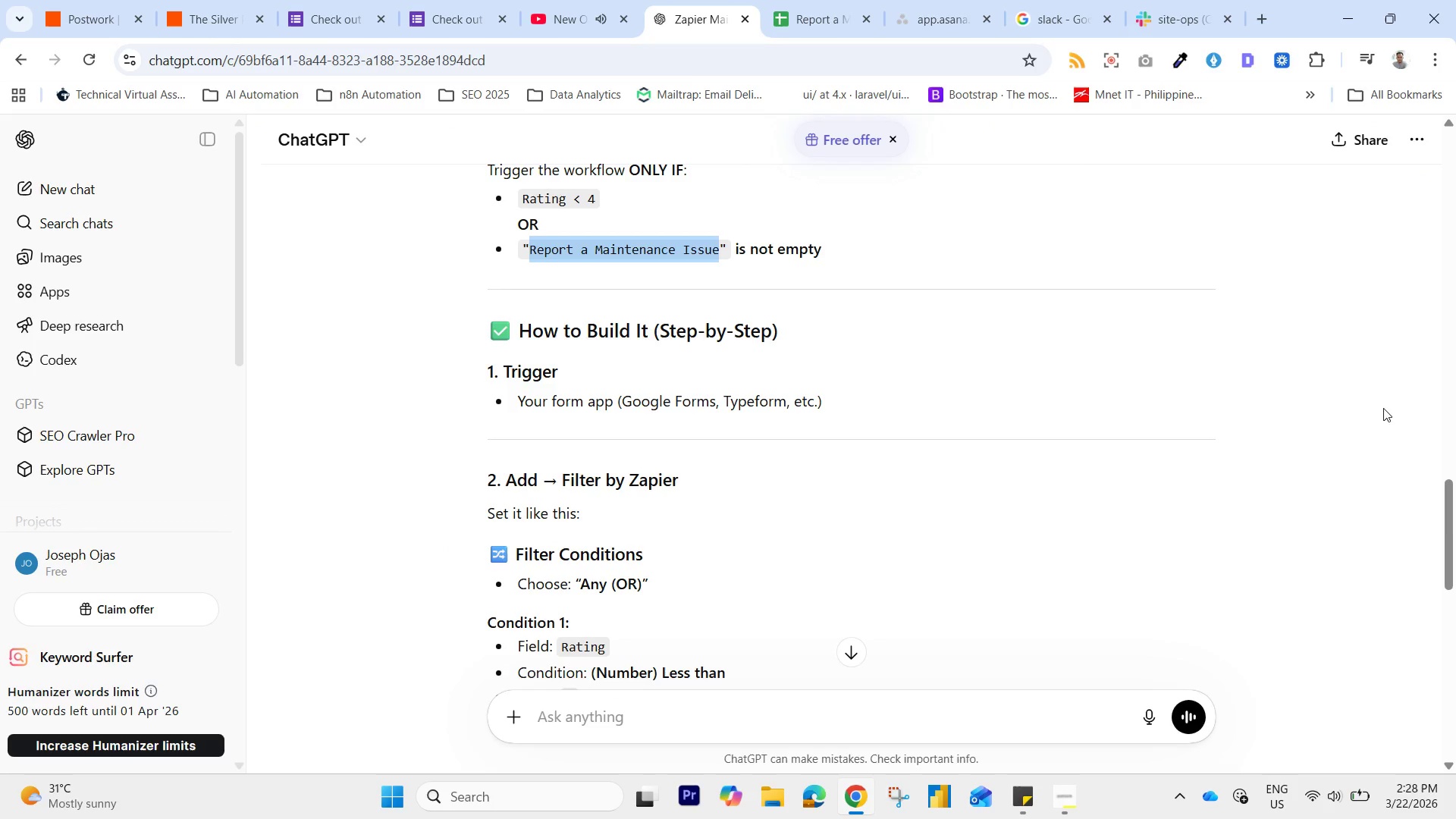 
left_click_drag(start_coordinate=[1450, 537], to_coordinate=[1454, 584])
 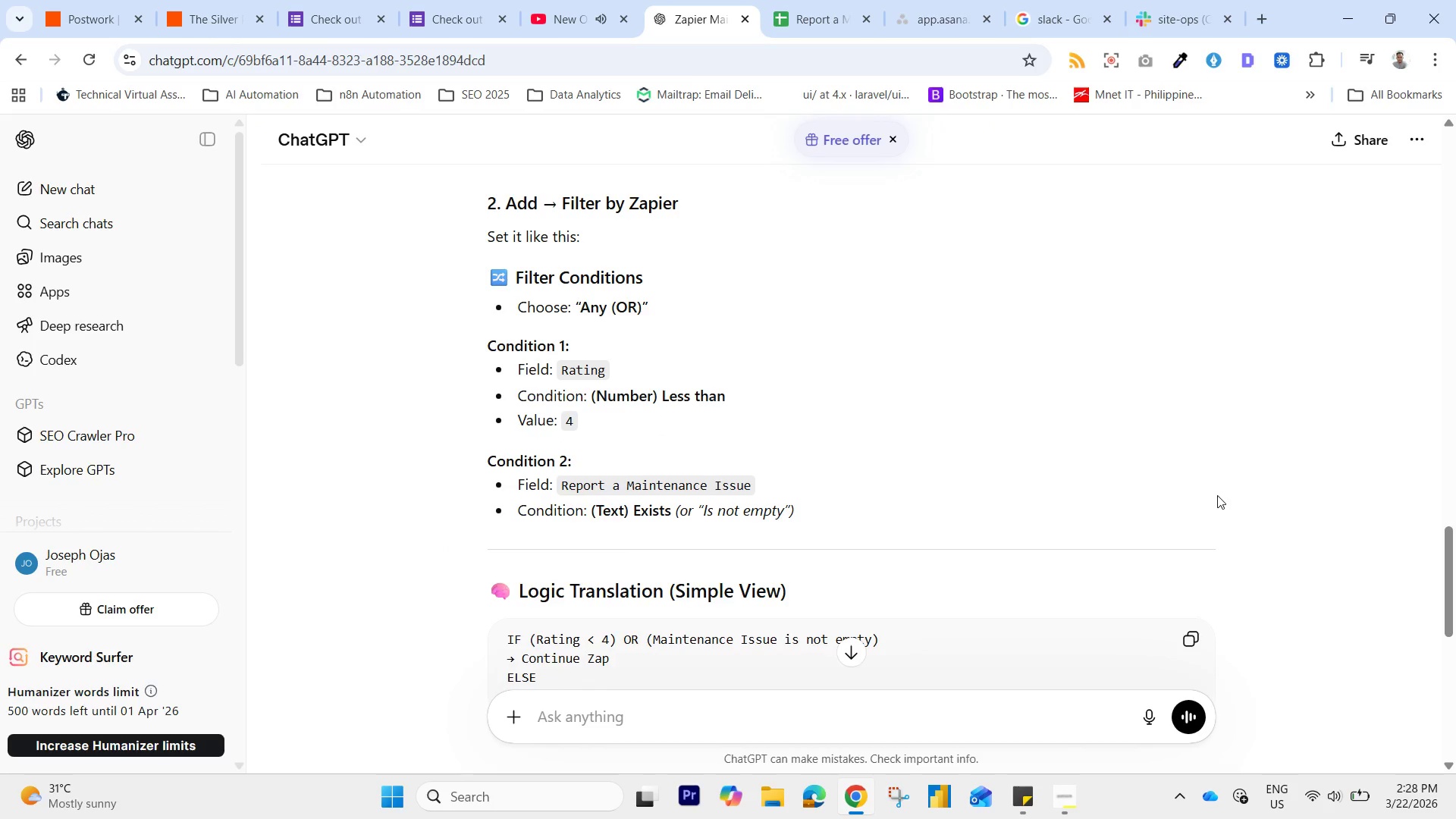 
wait(9.45)
 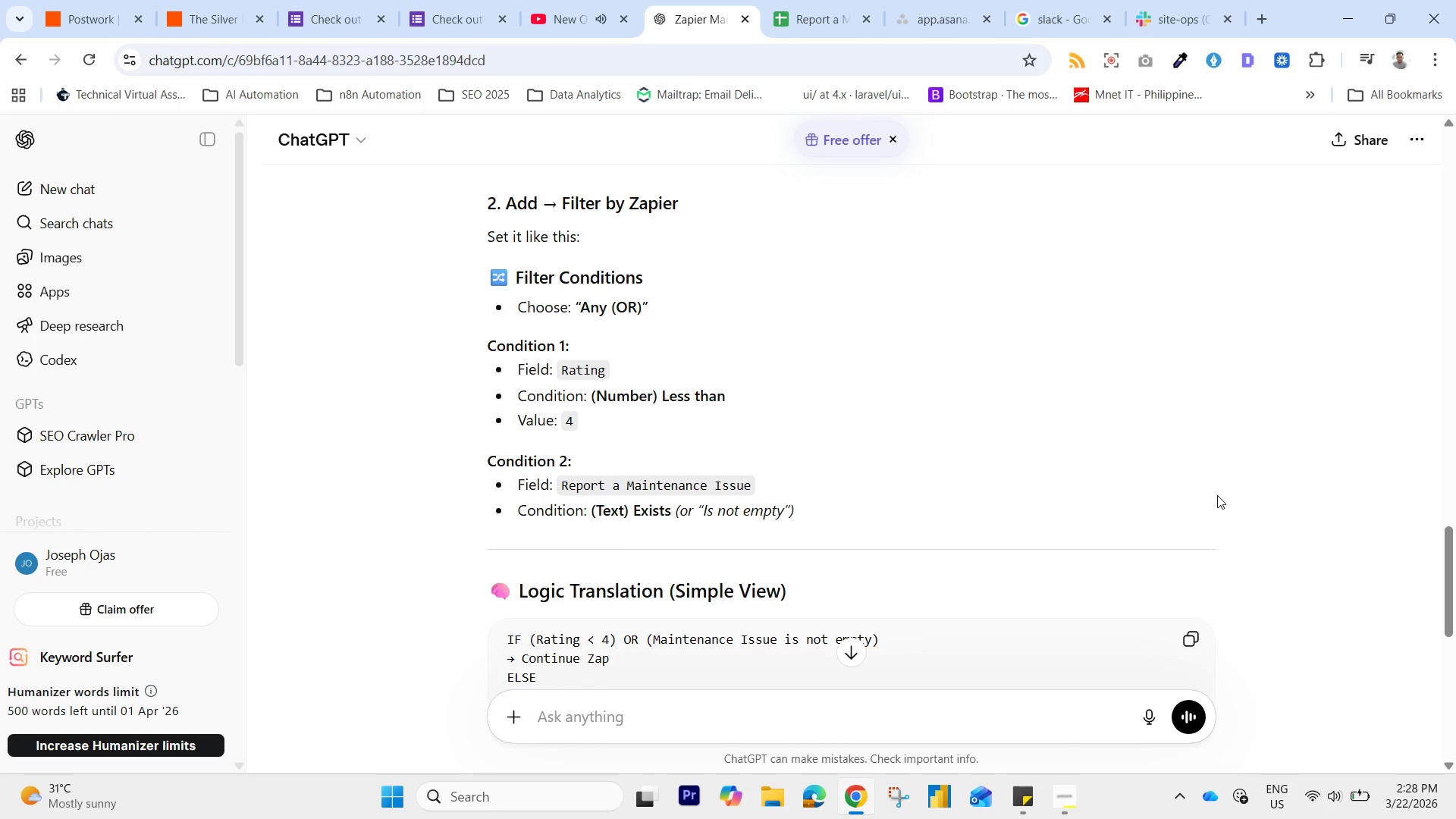 
scroll: coordinate [1189, 496], scroll_direction: down, amount: 2.0
 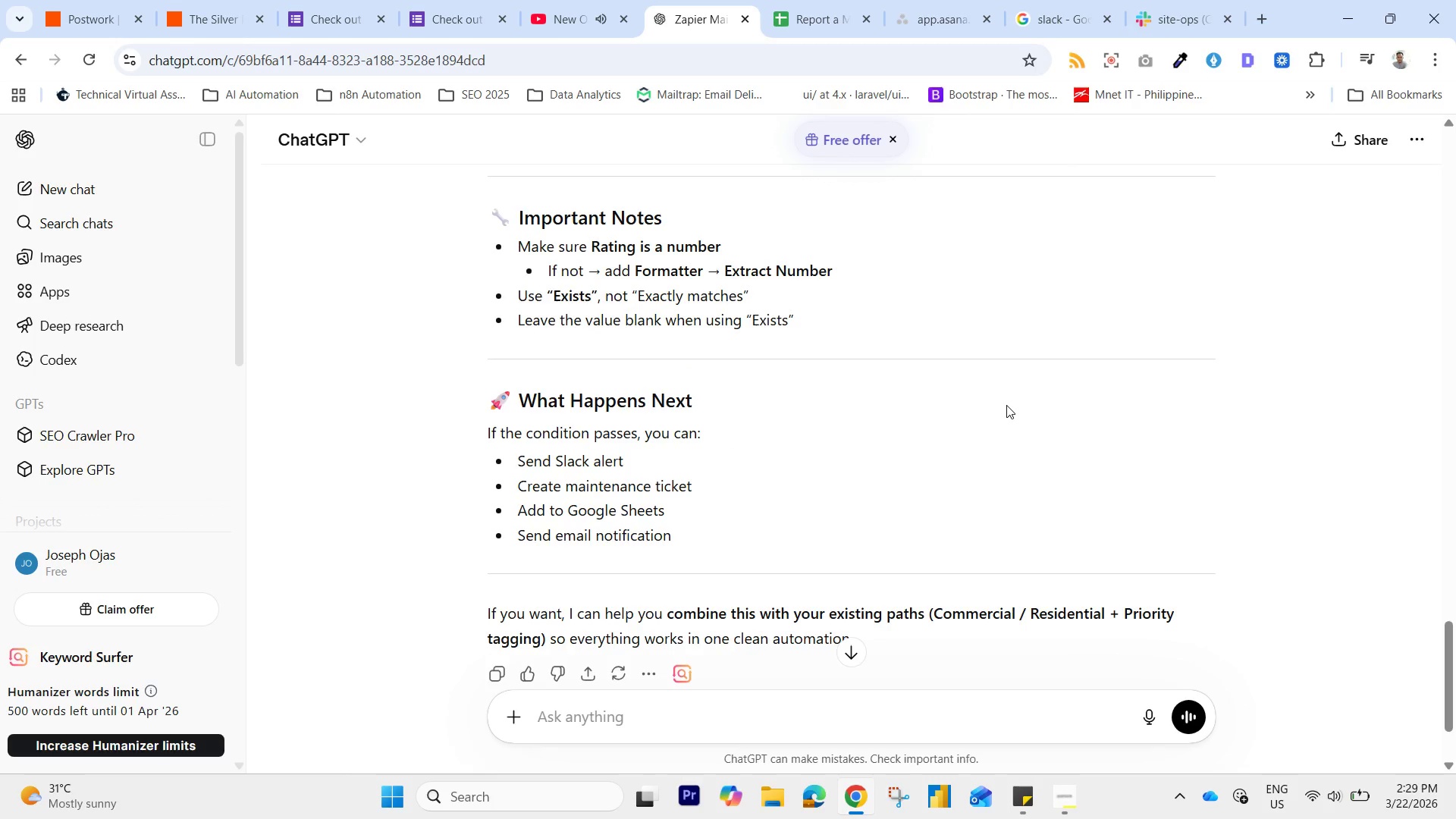 
wait(9.57)
 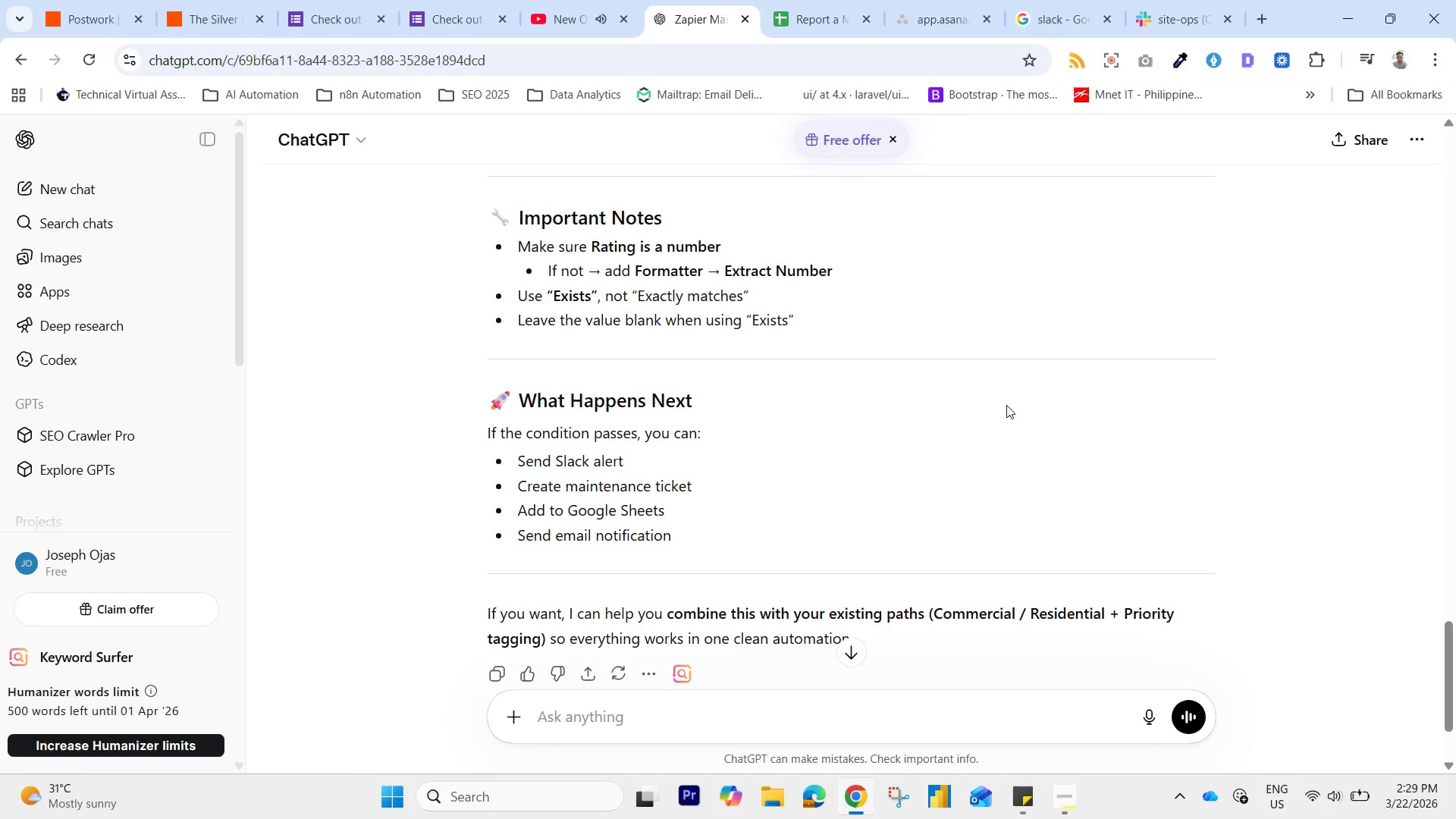 
scroll: coordinate [1014, 397], scroll_direction: up, amount: 1.0
 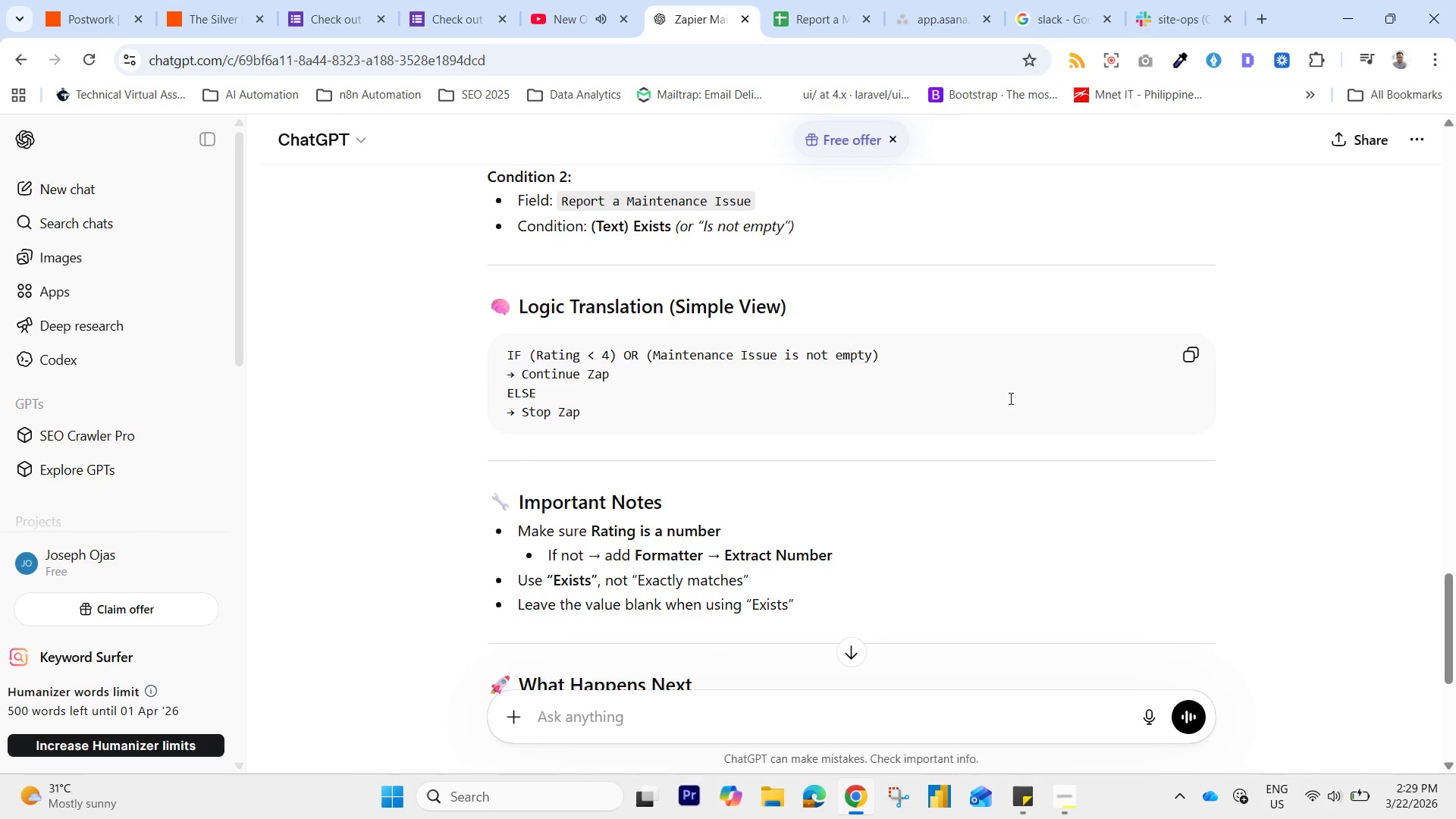 
scroll: coordinate [1016, 395], scroll_direction: down, amount: 5.0
 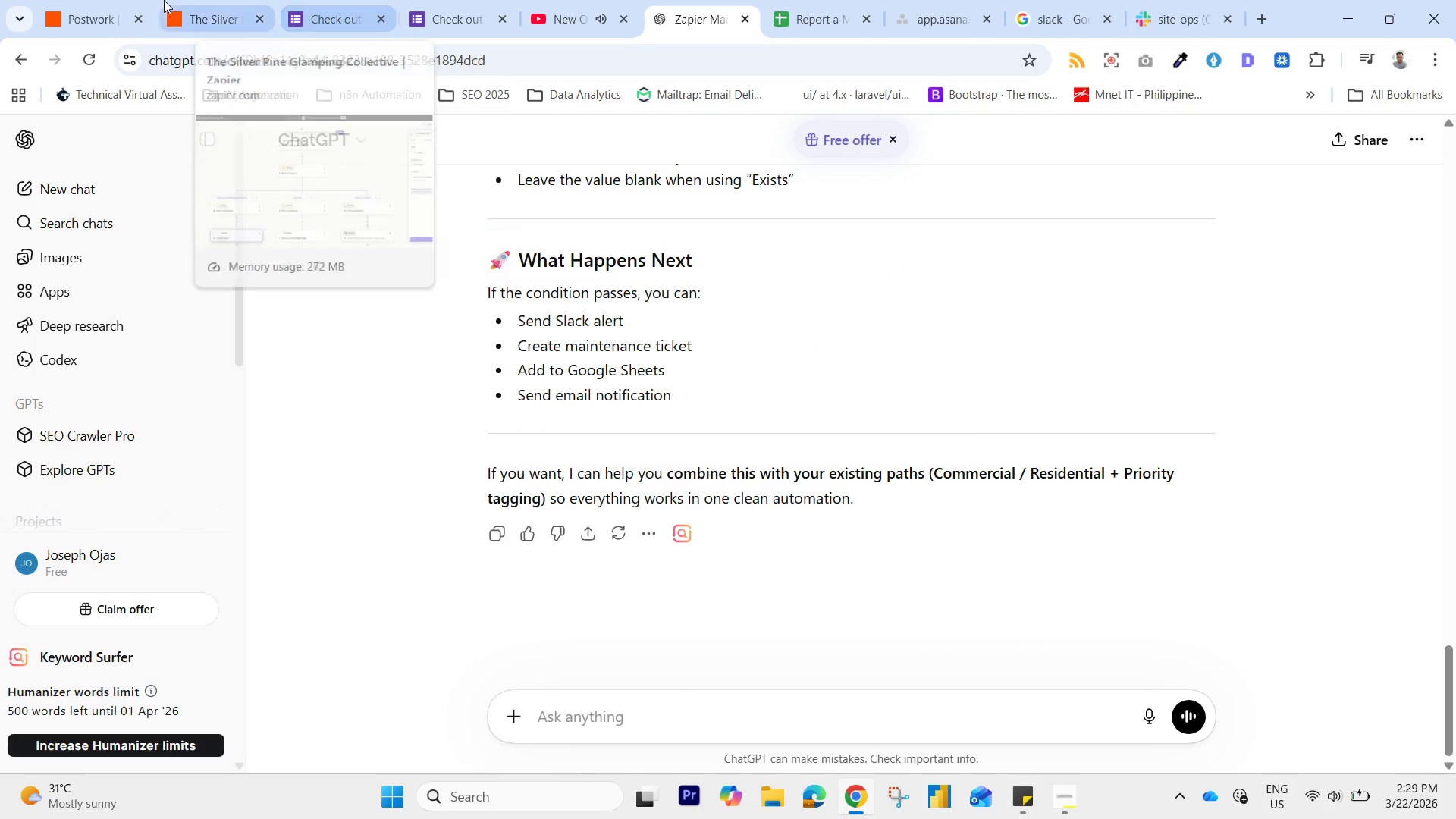 
left_click([229, 0])
 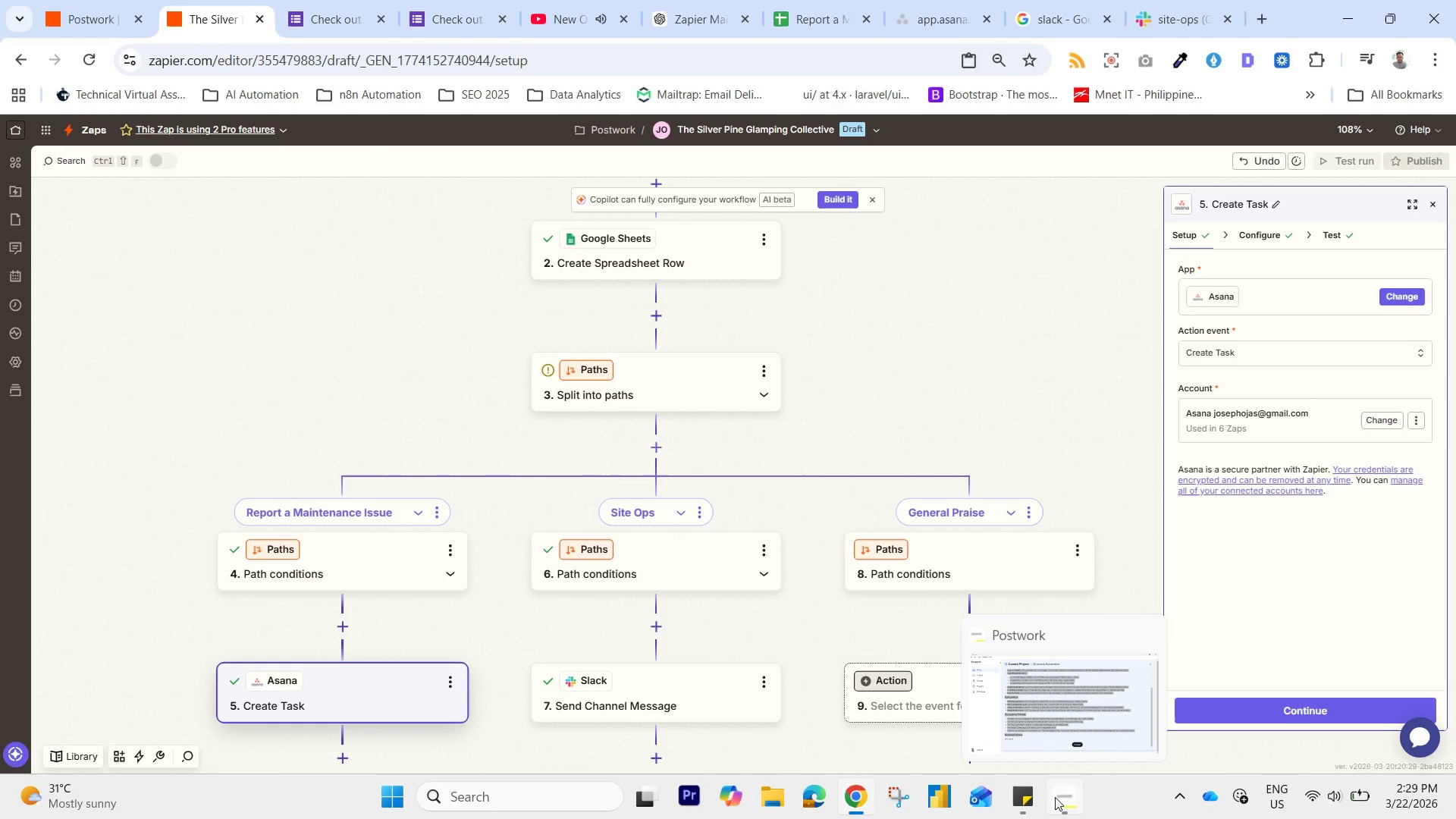 
left_click([1060, 795])